 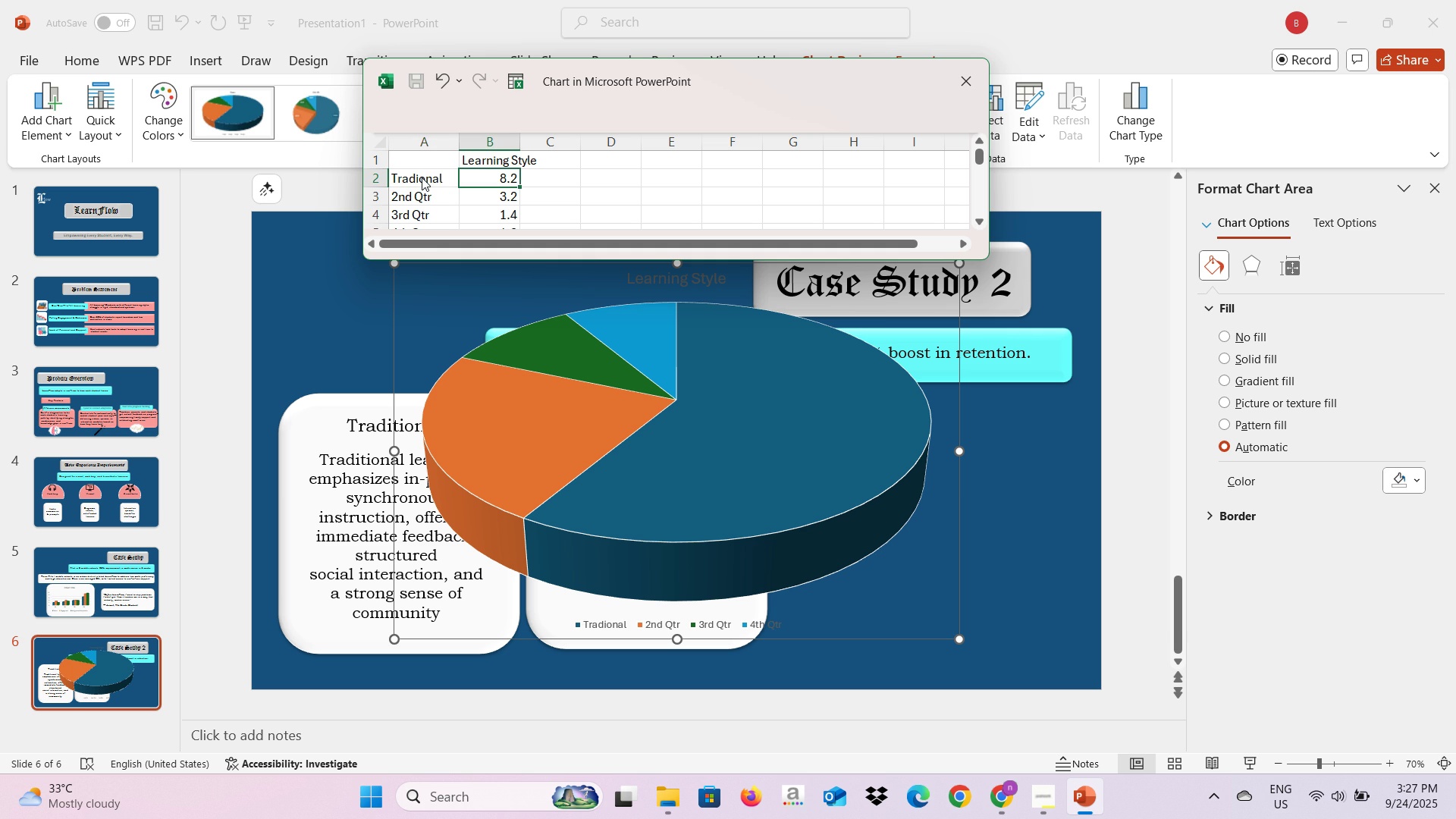 
key(ArrowDown)
 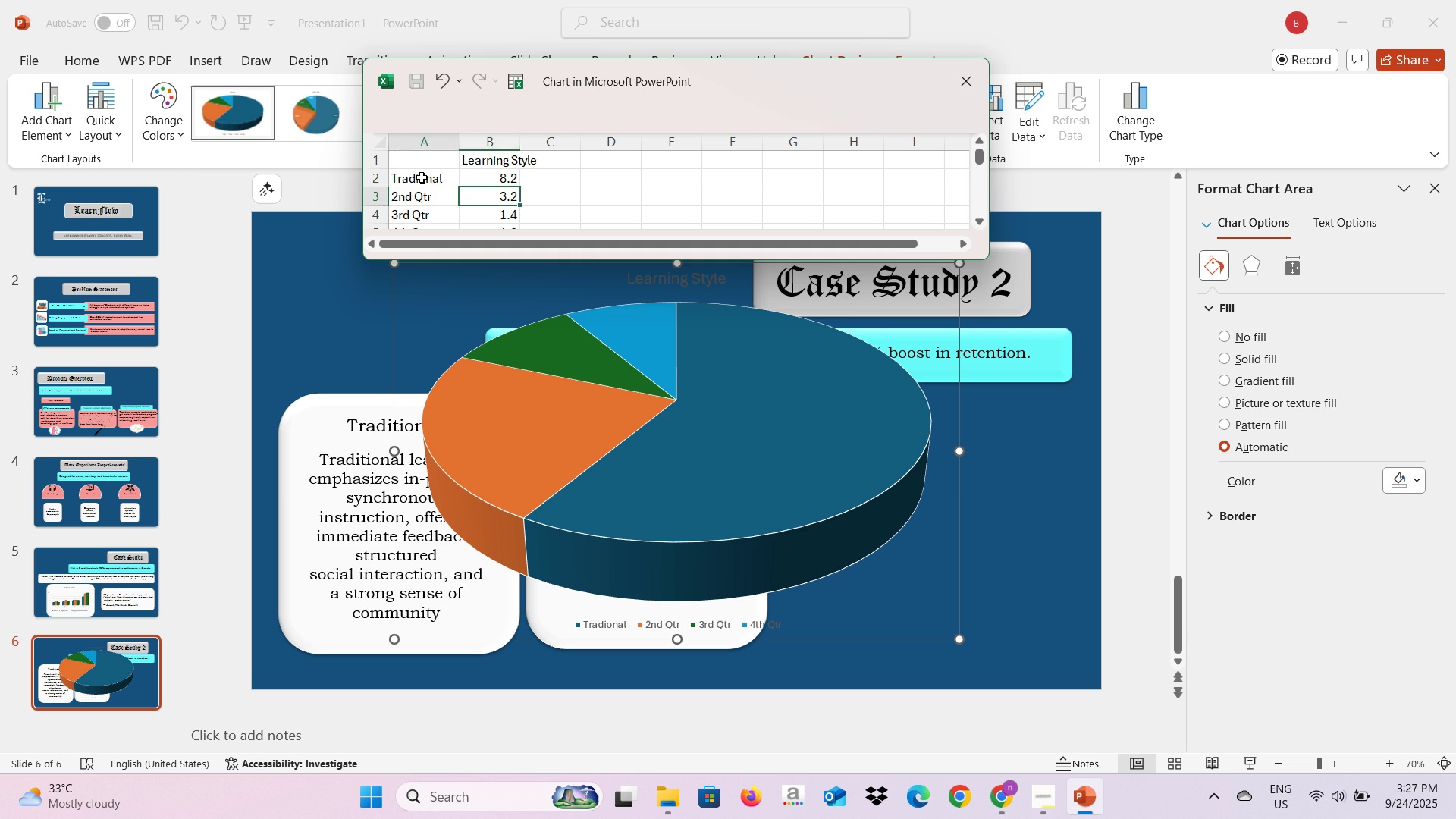 
key(ArrowLeft)
 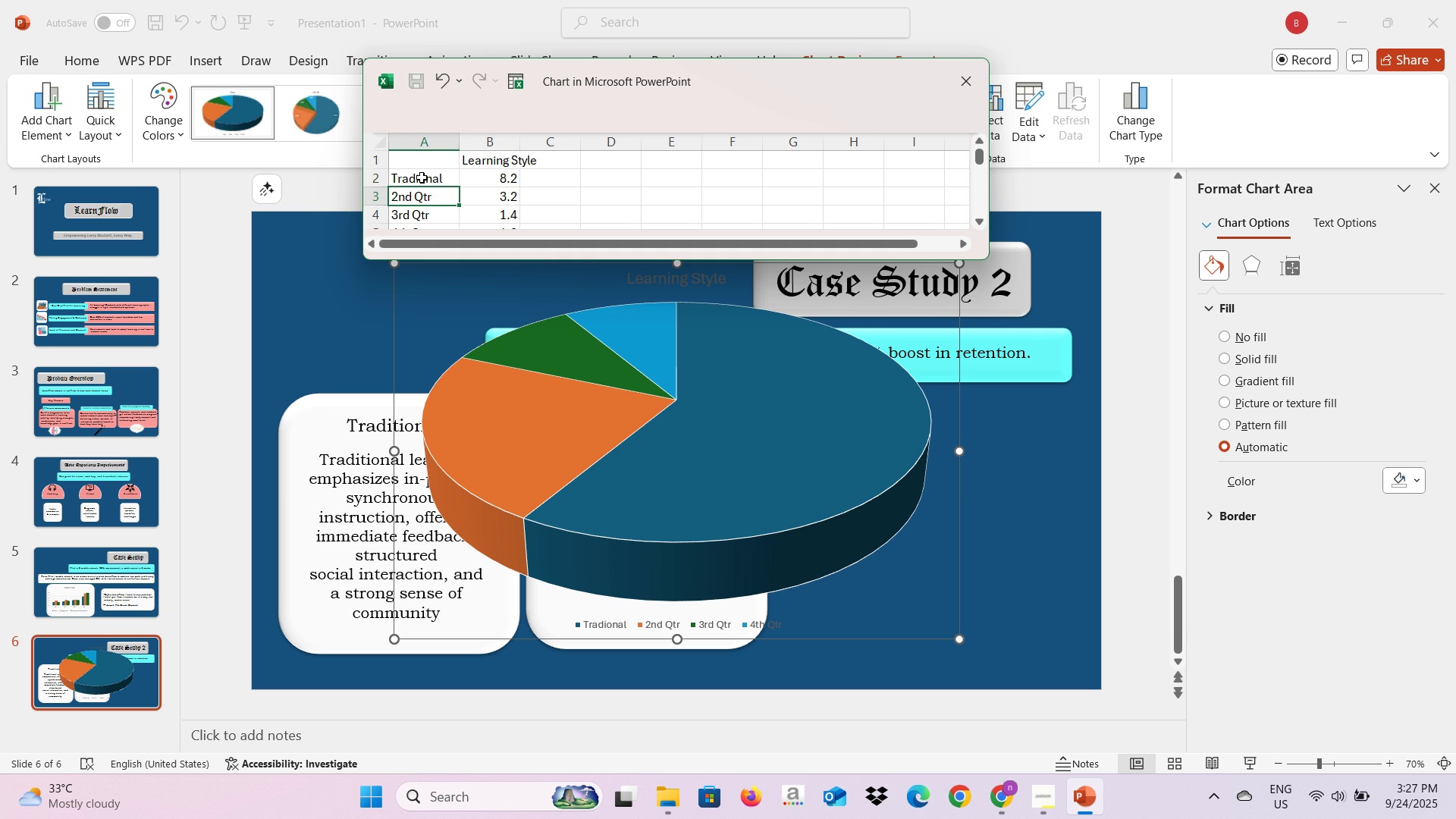 
type(Online)
 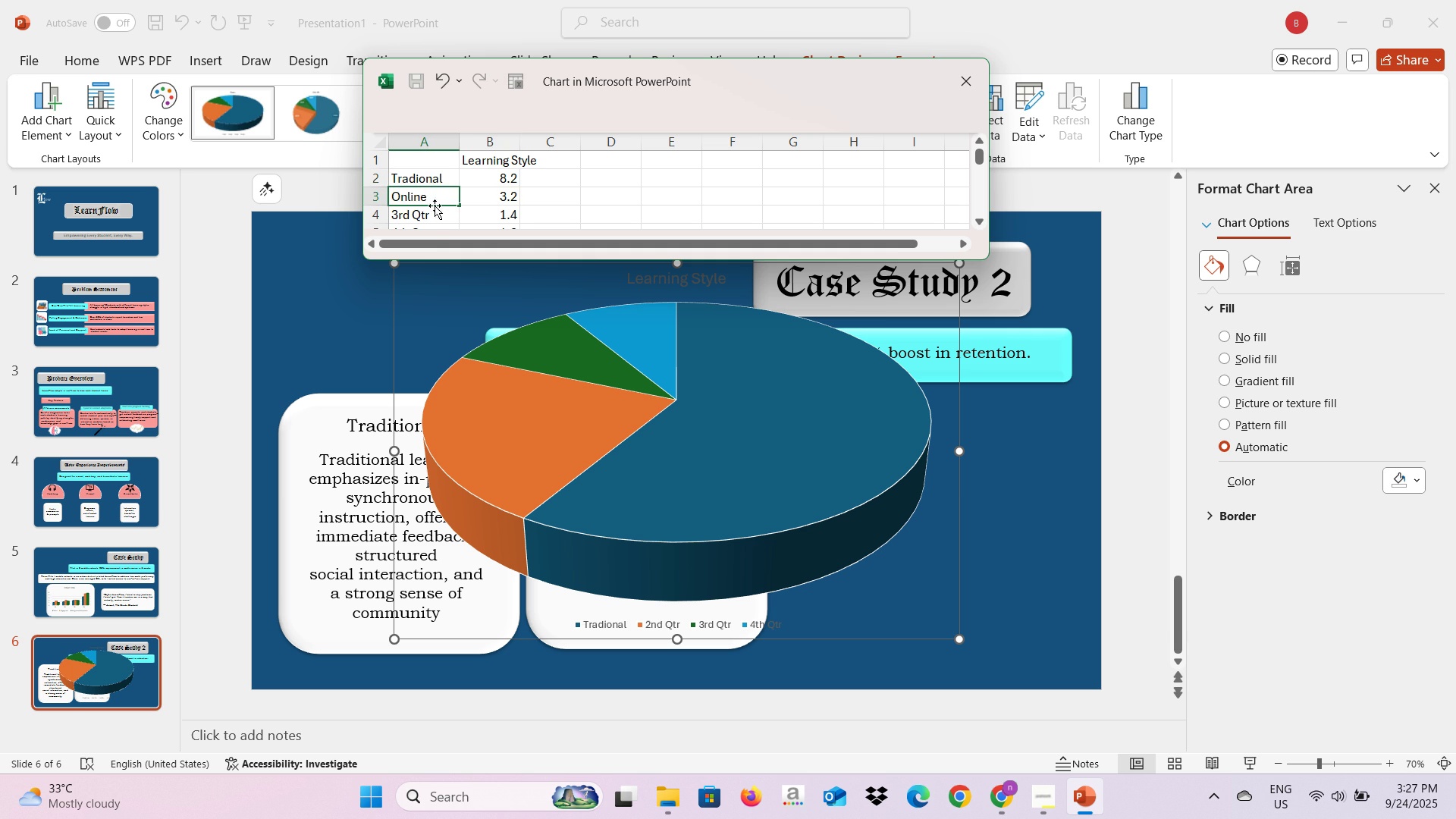 
left_click([435, 215])
 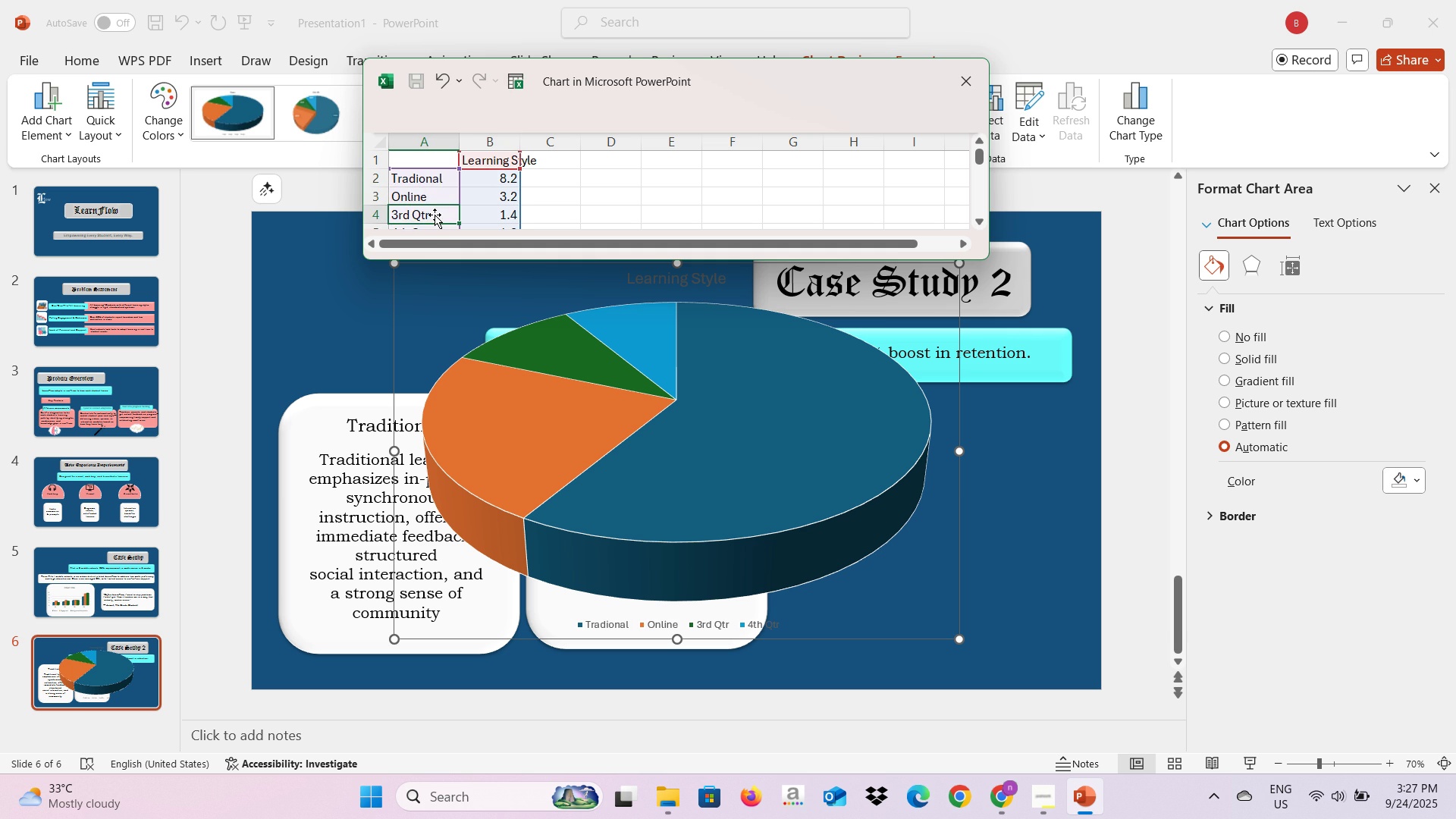 
key(Backspace)
 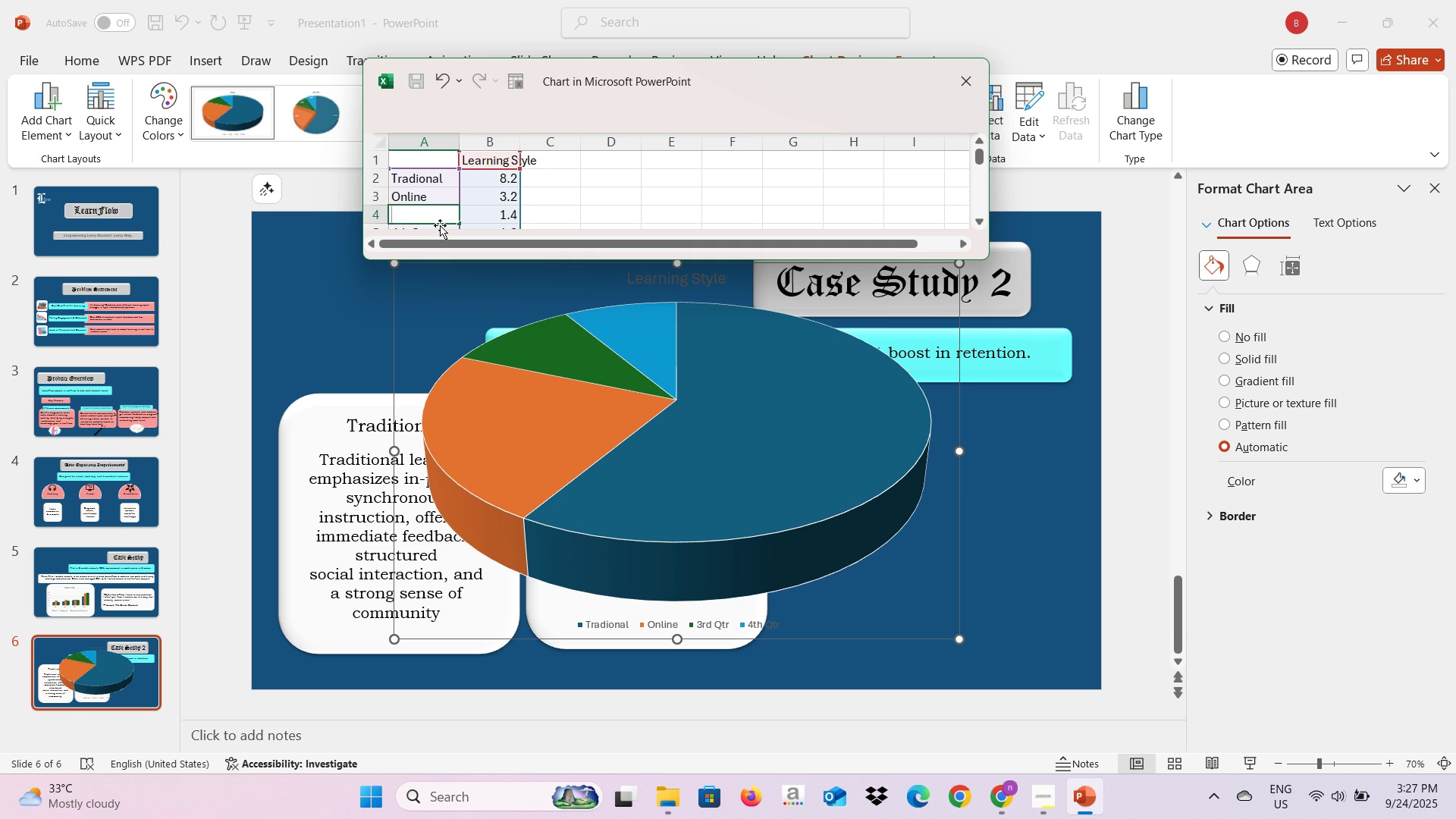 
scroll: coordinate [456, 210], scroll_direction: down, amount: 2.0
 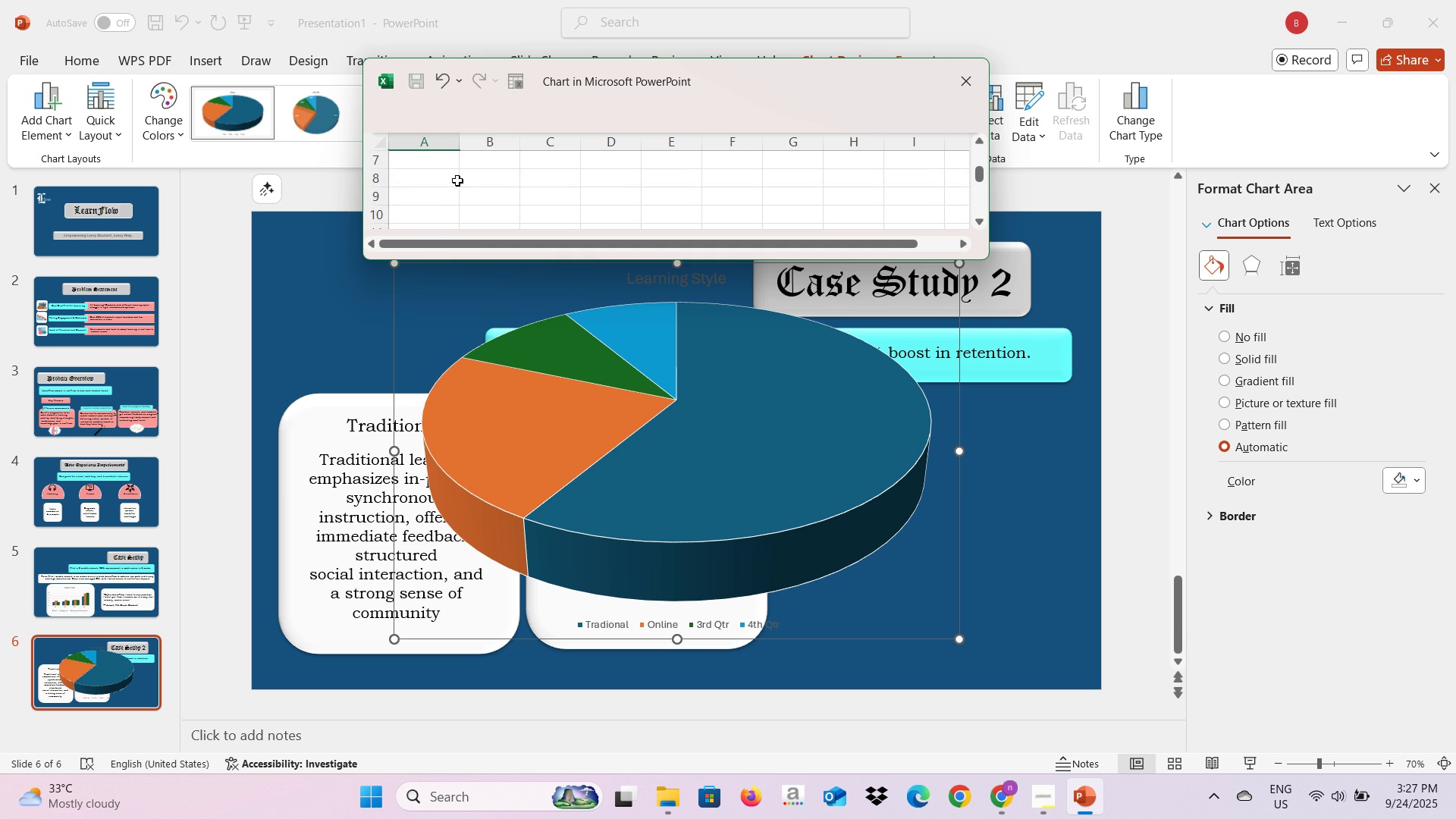 
scroll: coordinate [457, 180], scroll_direction: up, amount: 1.0
 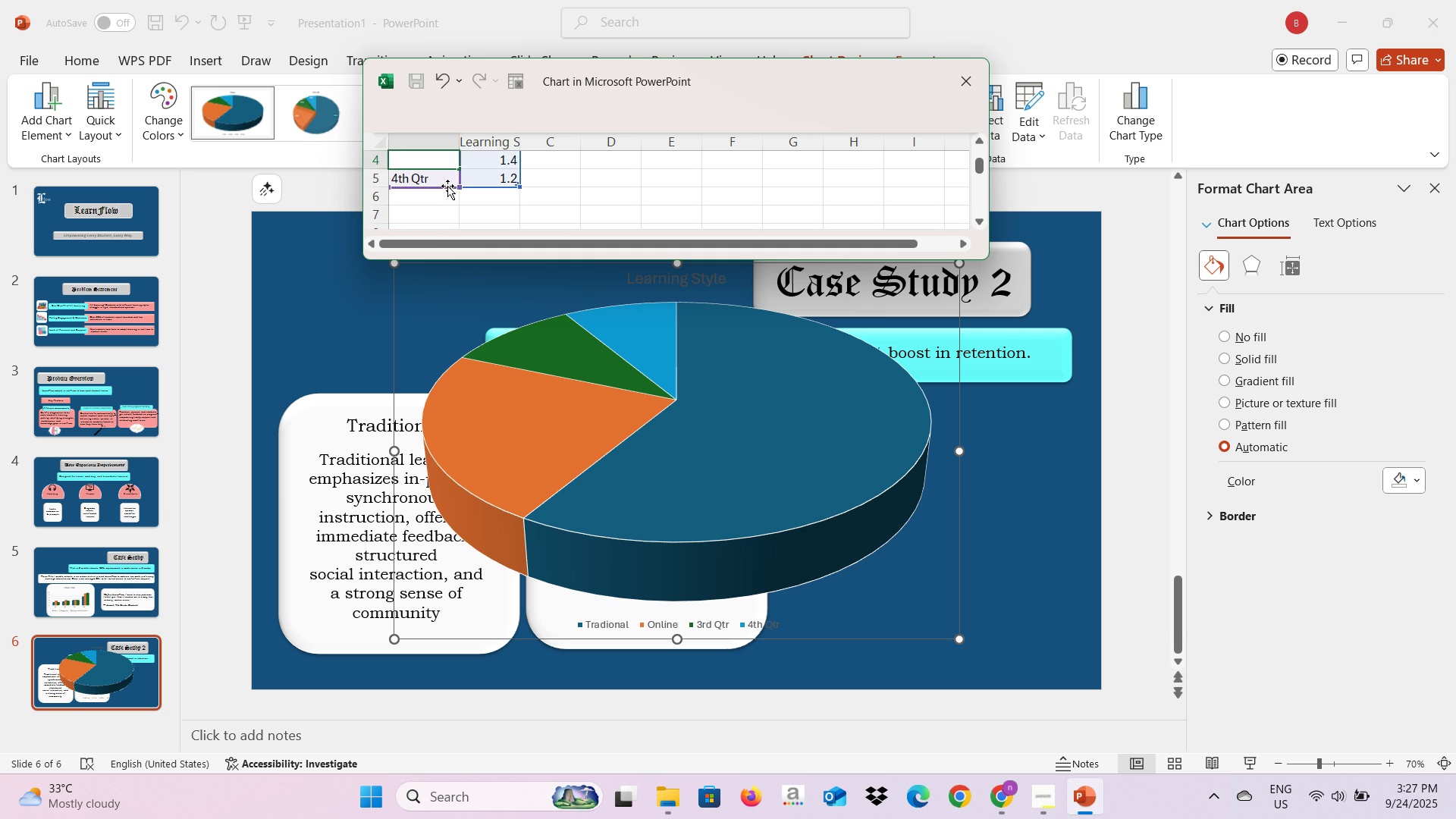 
left_click([447, 186])
 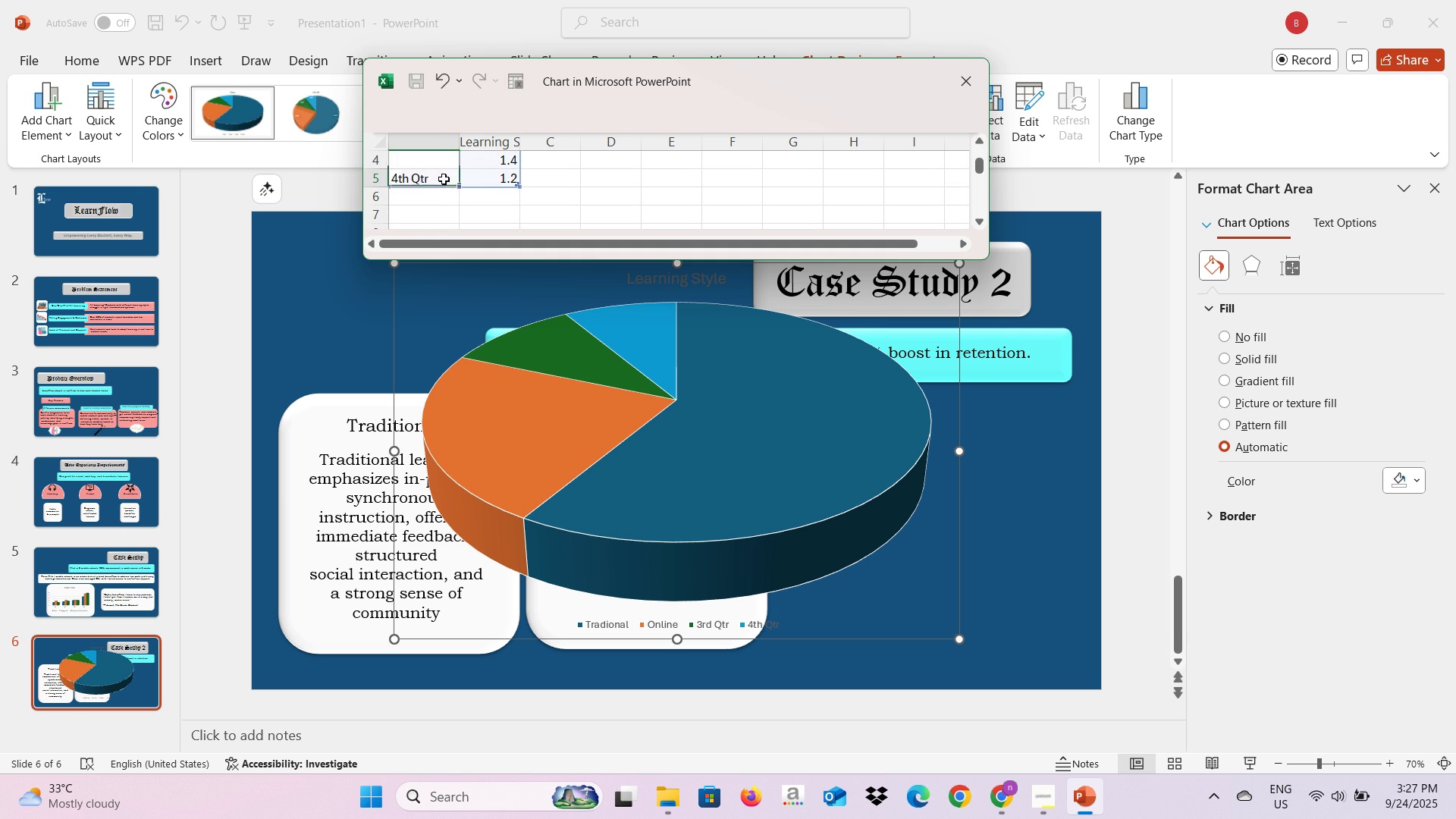 
left_click([444, 179])
 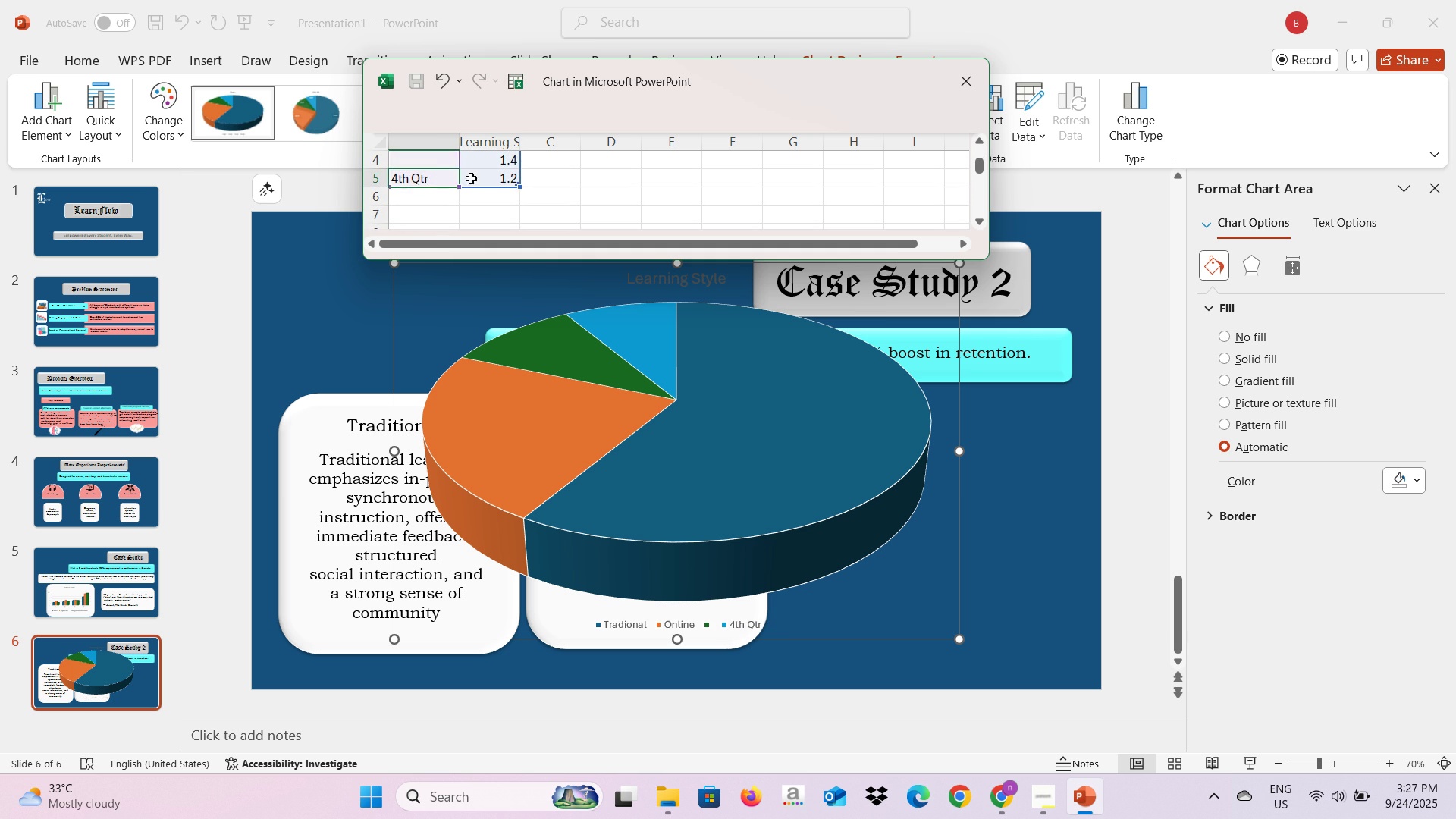 
key(Backspace)
 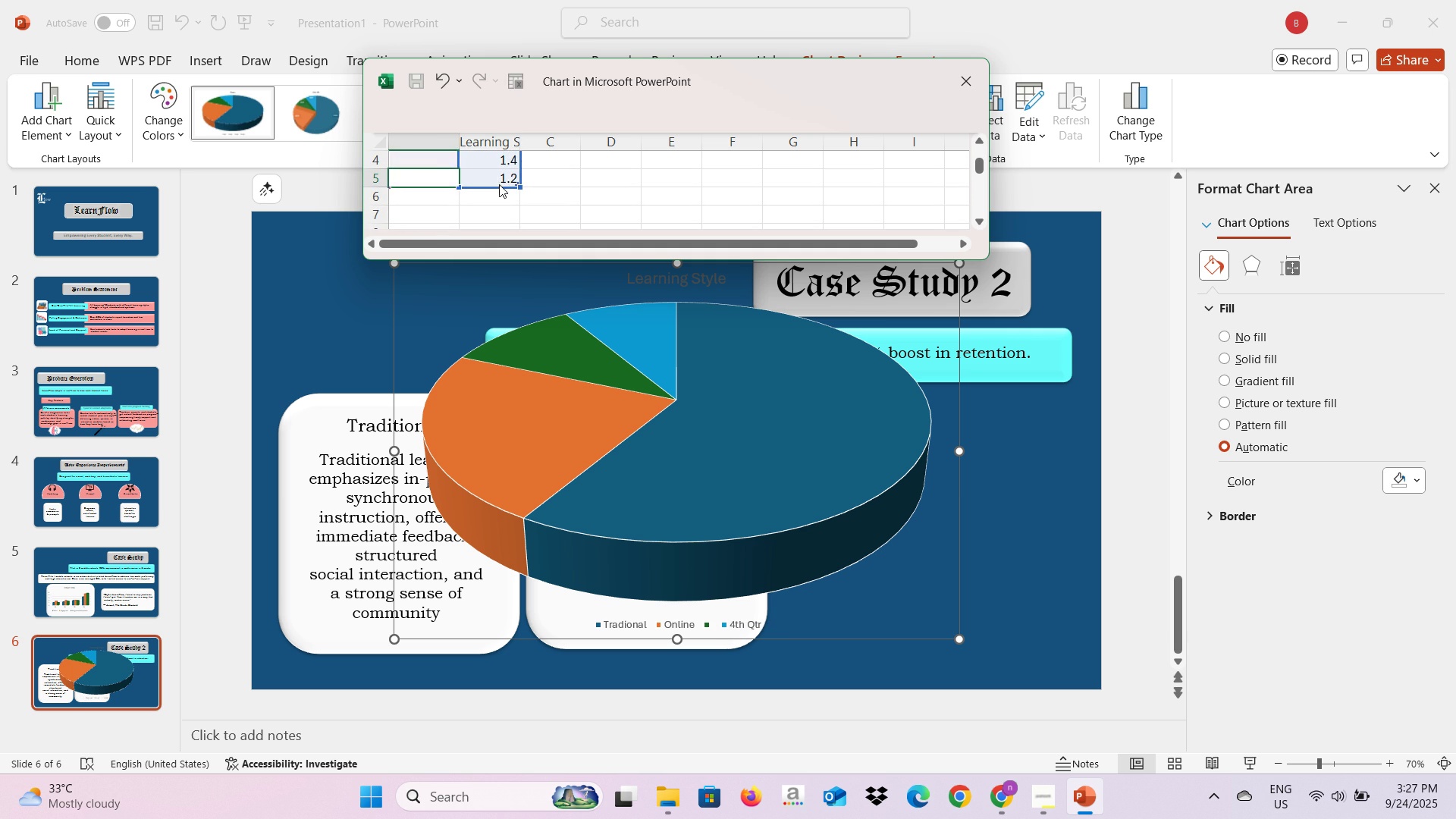 
left_click([499, 184])
 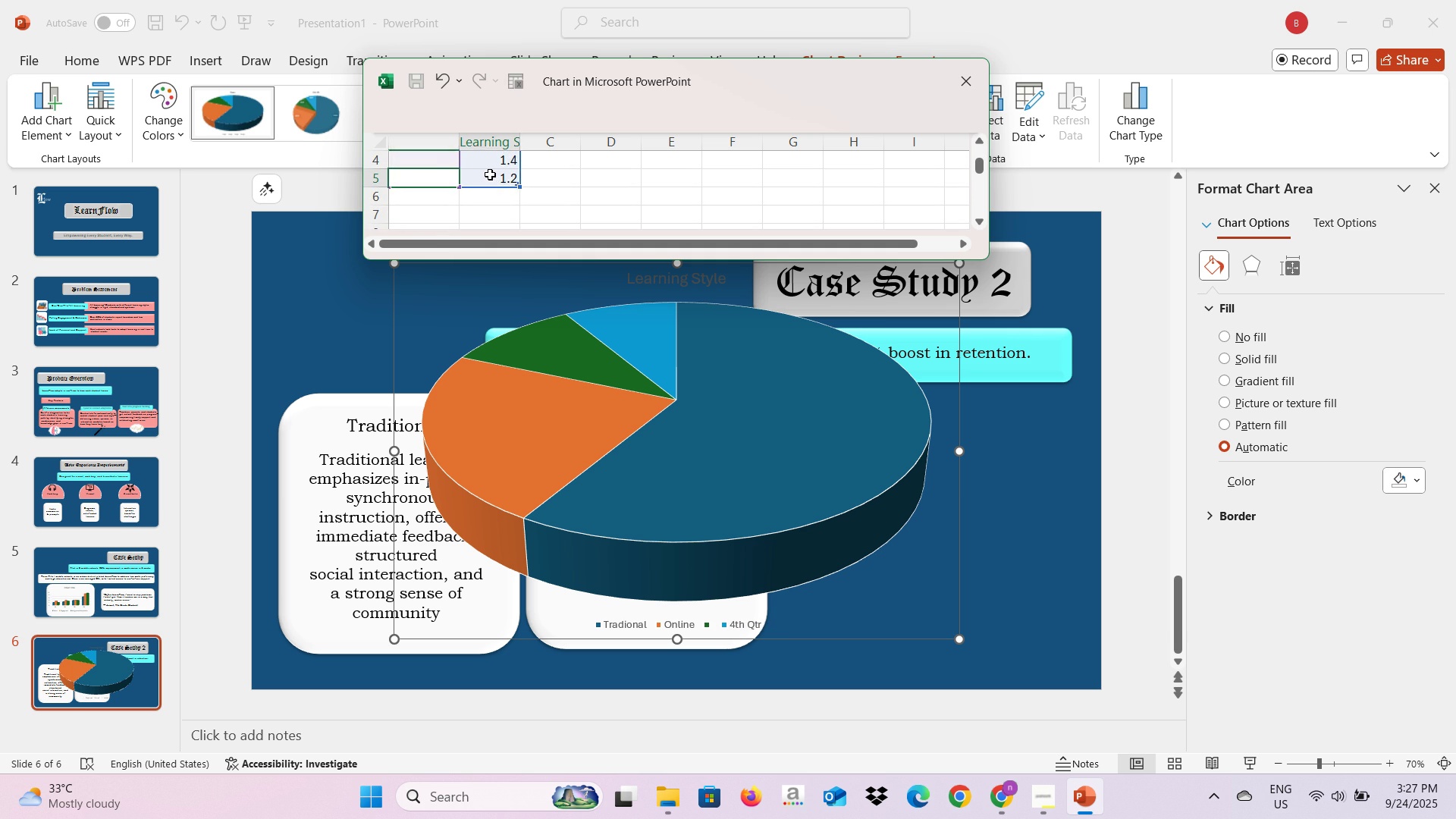 
left_click([490, 174])
 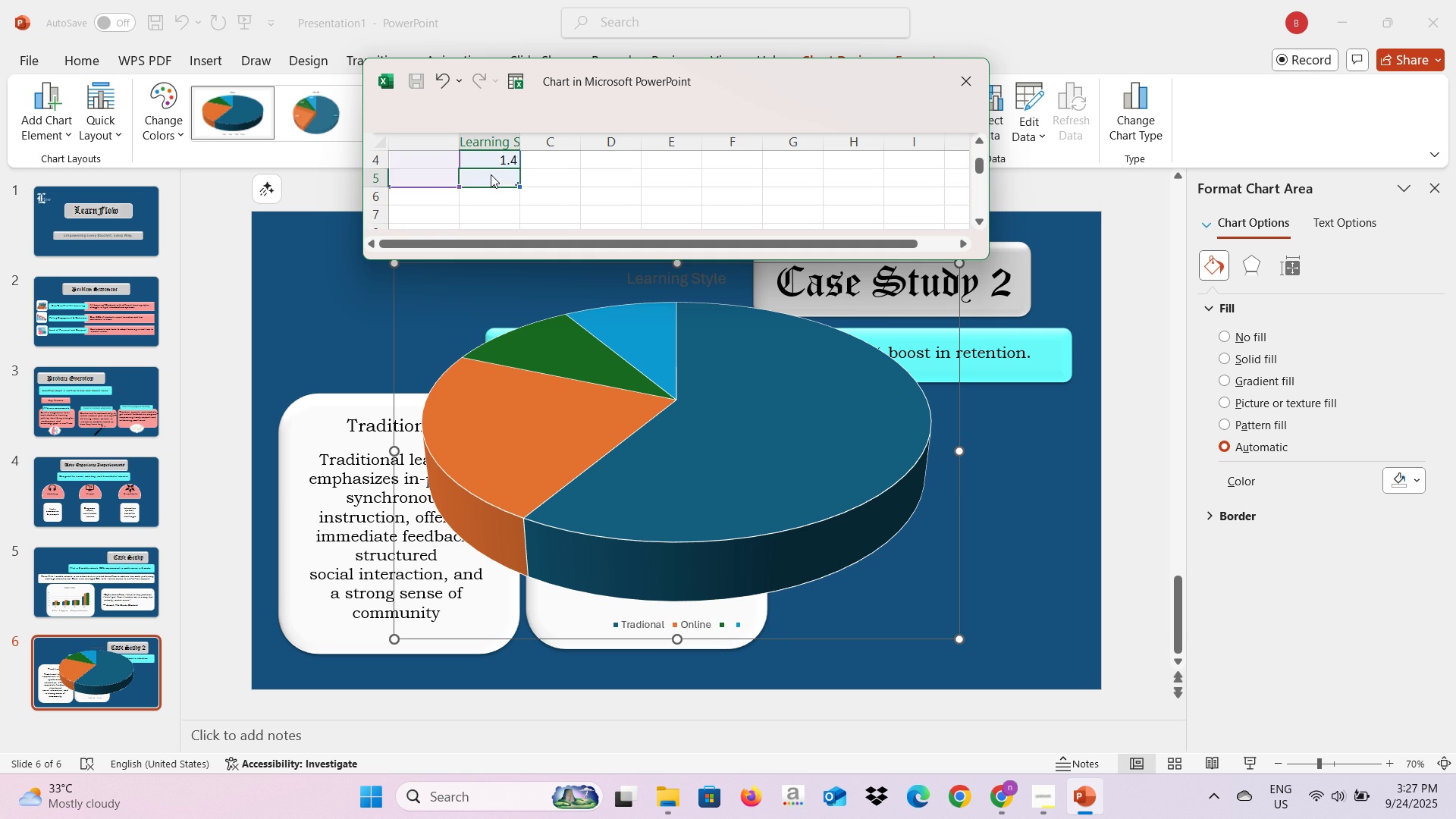 
key(Backspace)
 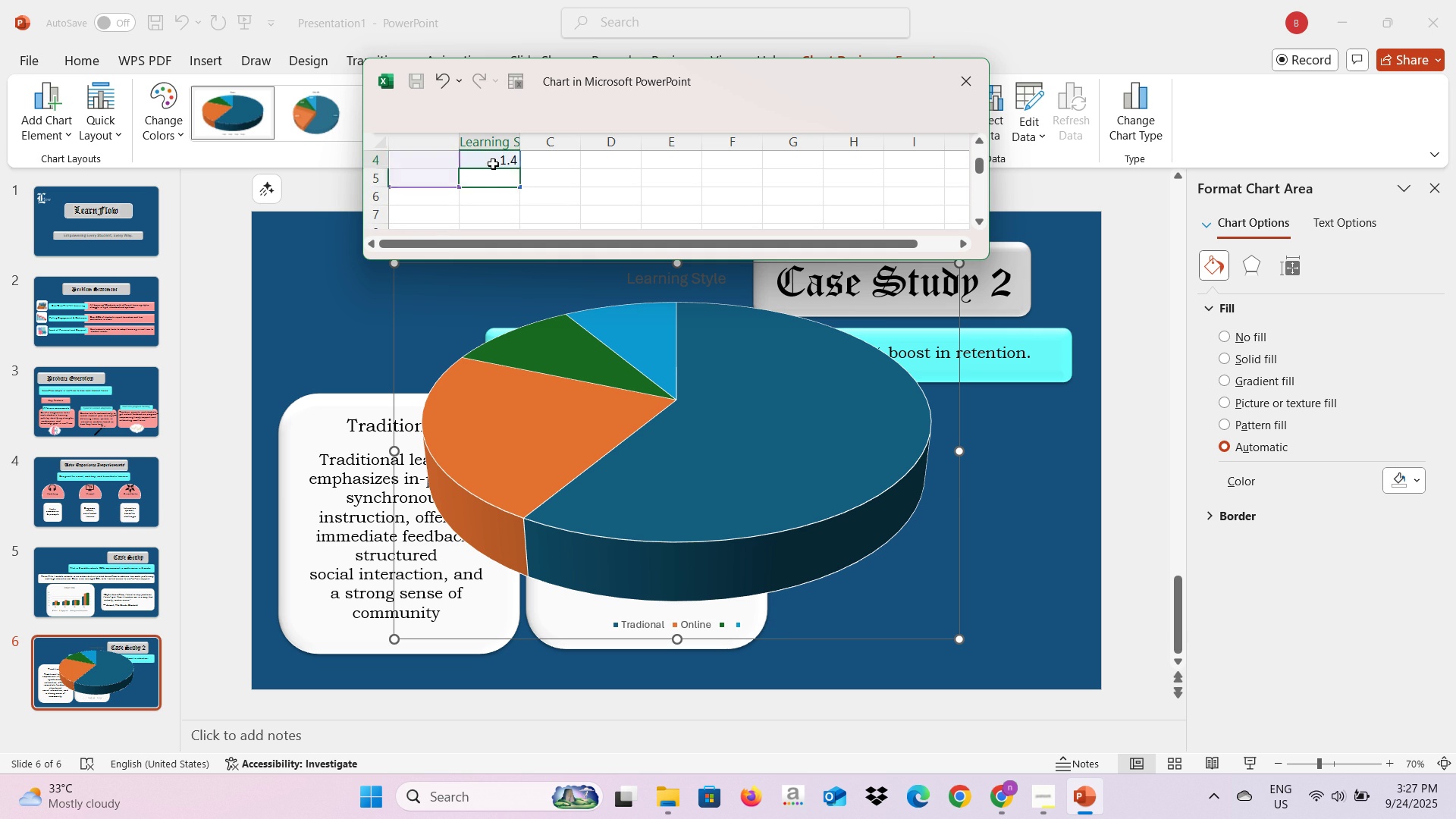 
left_click([493, 164])
 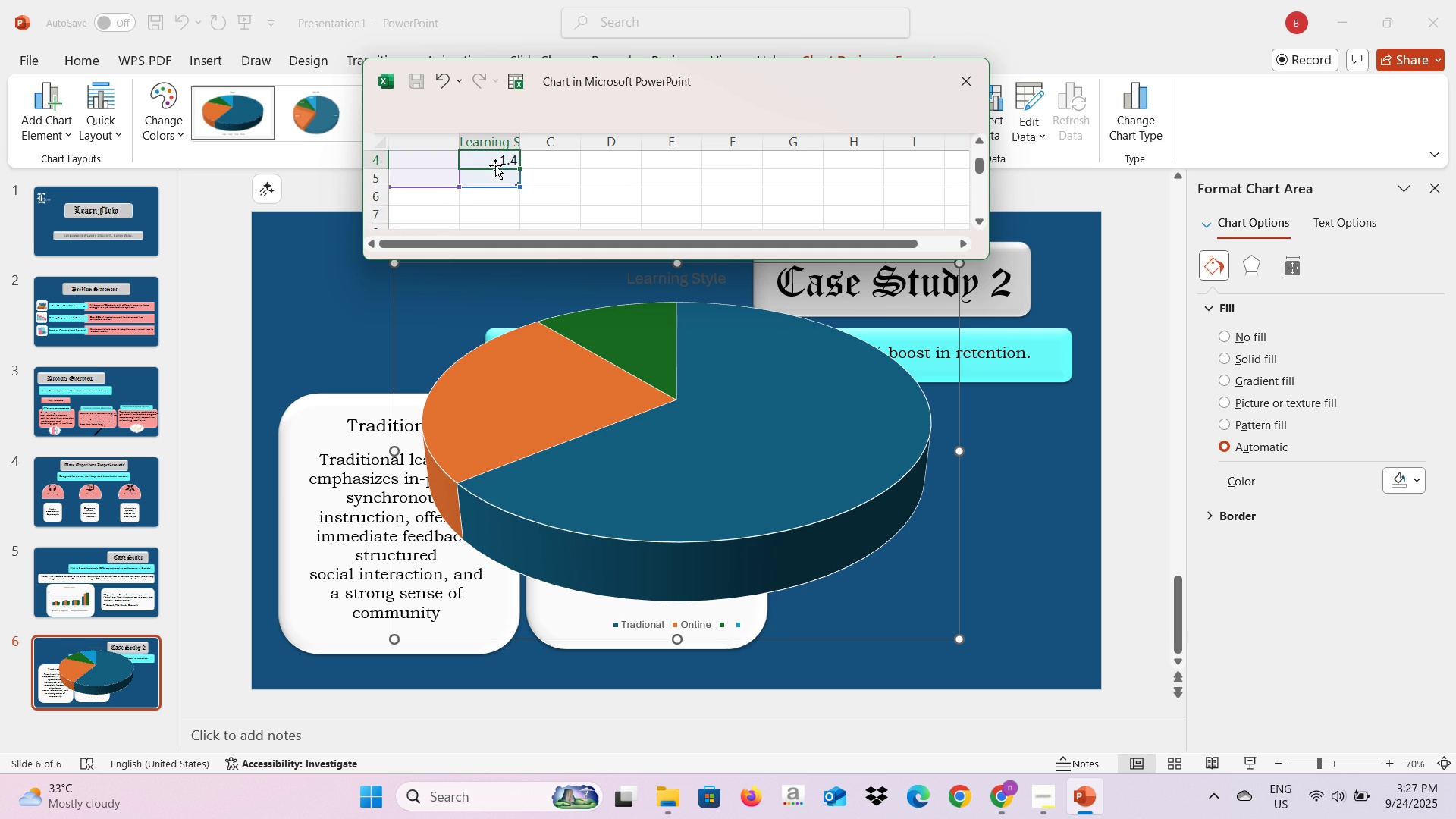 
key(Backspace)
 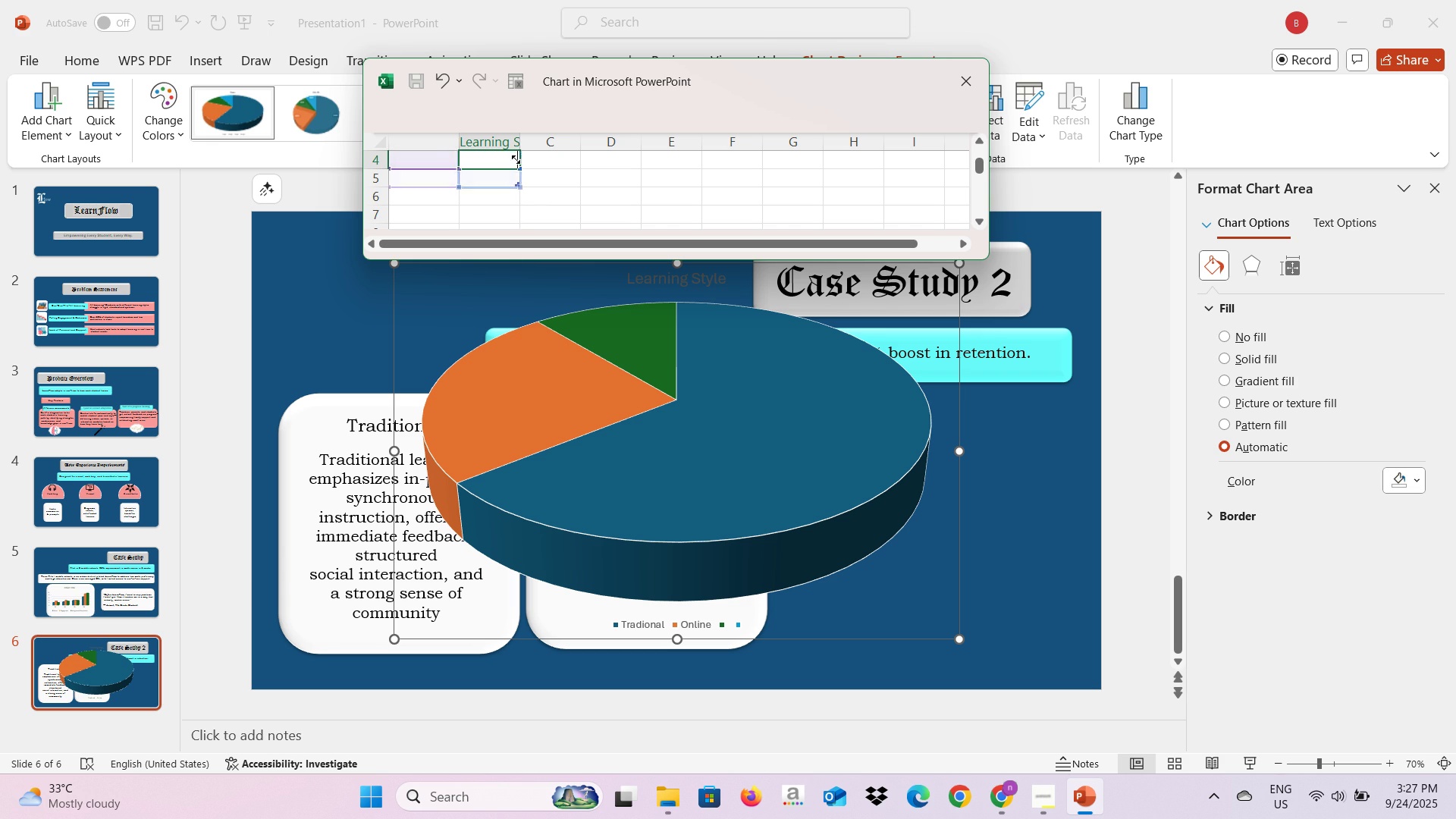 
scroll: coordinate [526, 190], scroll_direction: up, amount: 2.0
 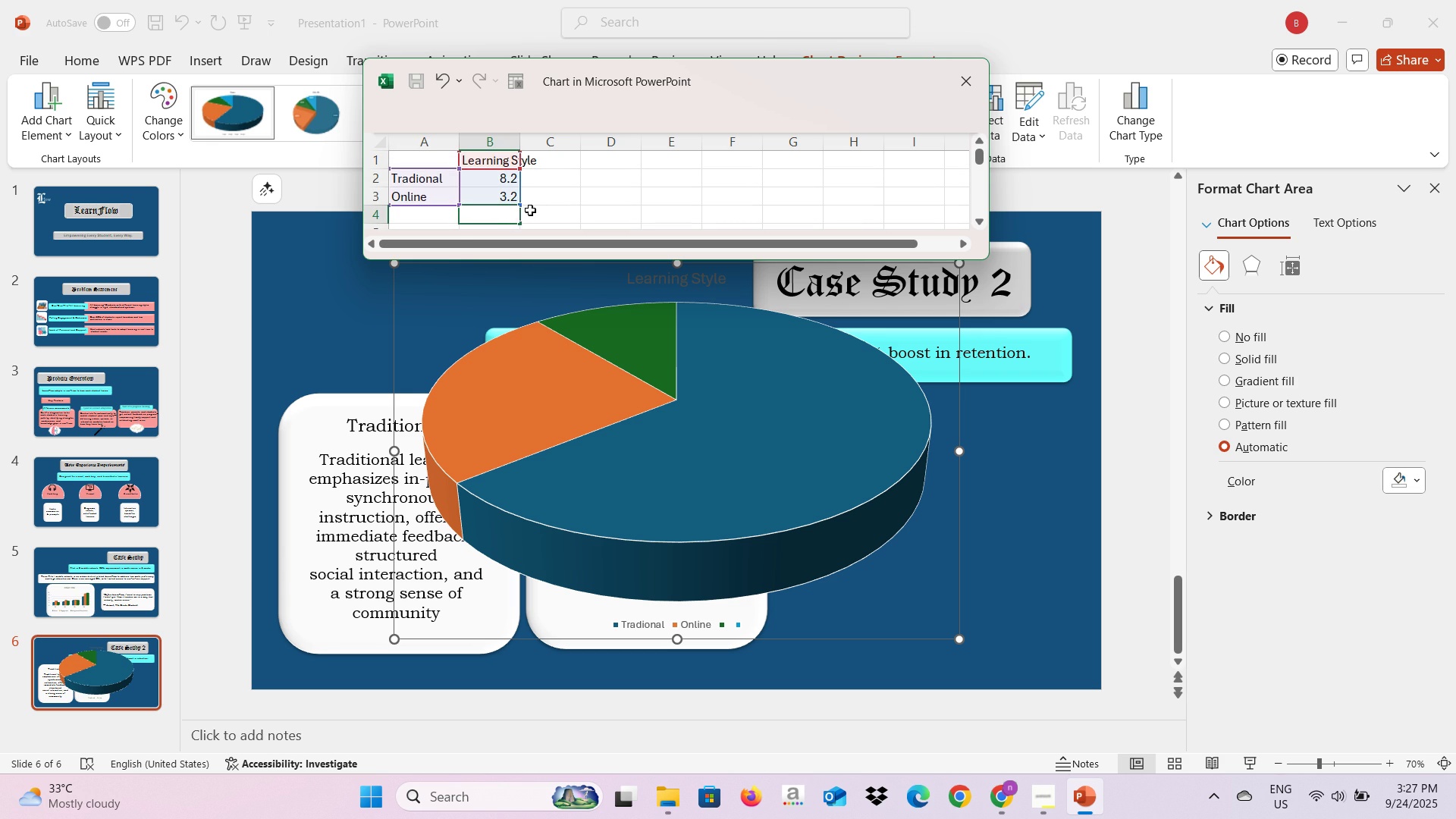 
left_click([531, 210])
 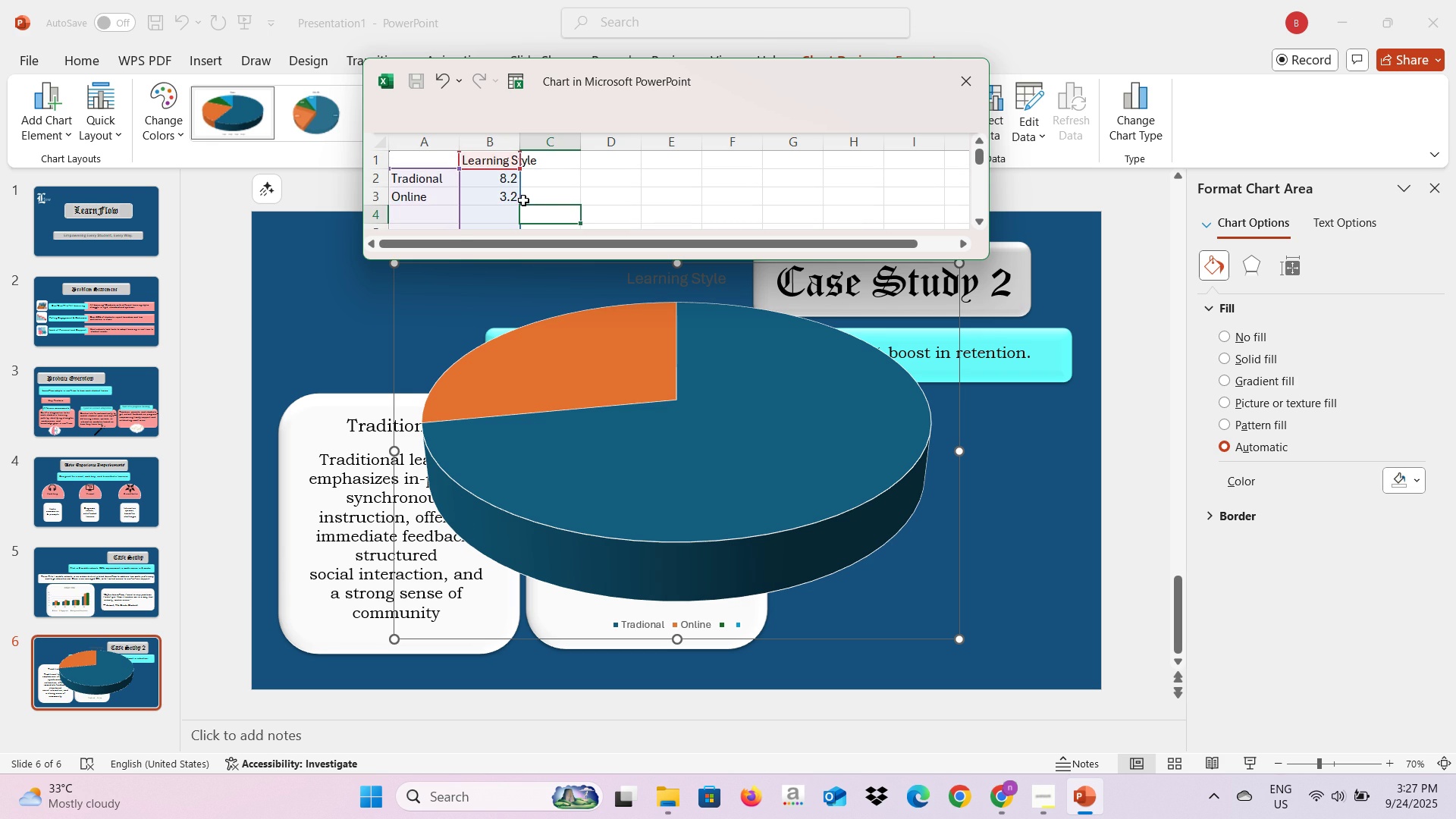 
scroll: coordinate [523, 201], scroll_direction: down, amount: 1.0
 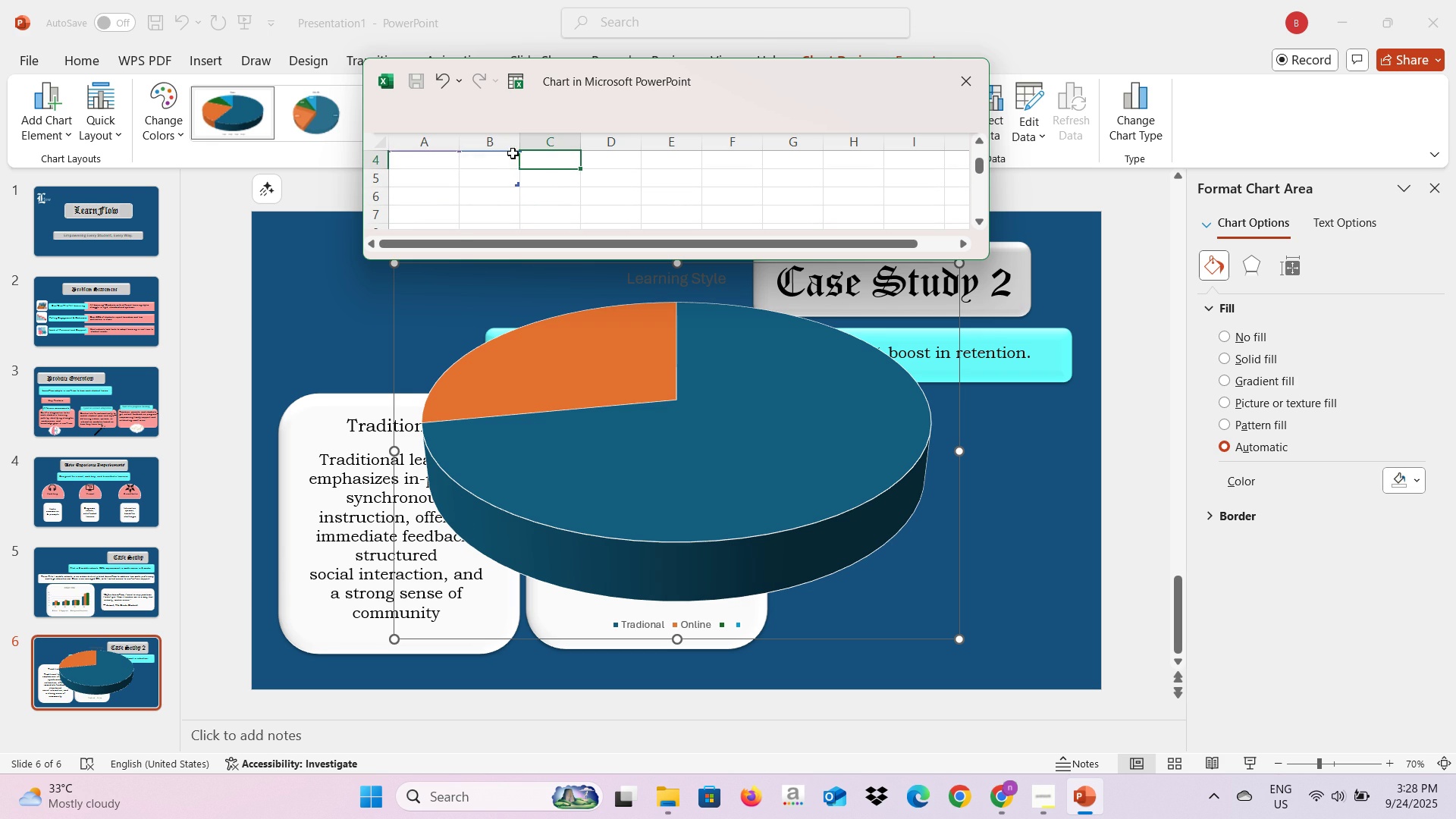 
scroll: coordinate [530, 181], scroll_direction: up, amount: 1.0
 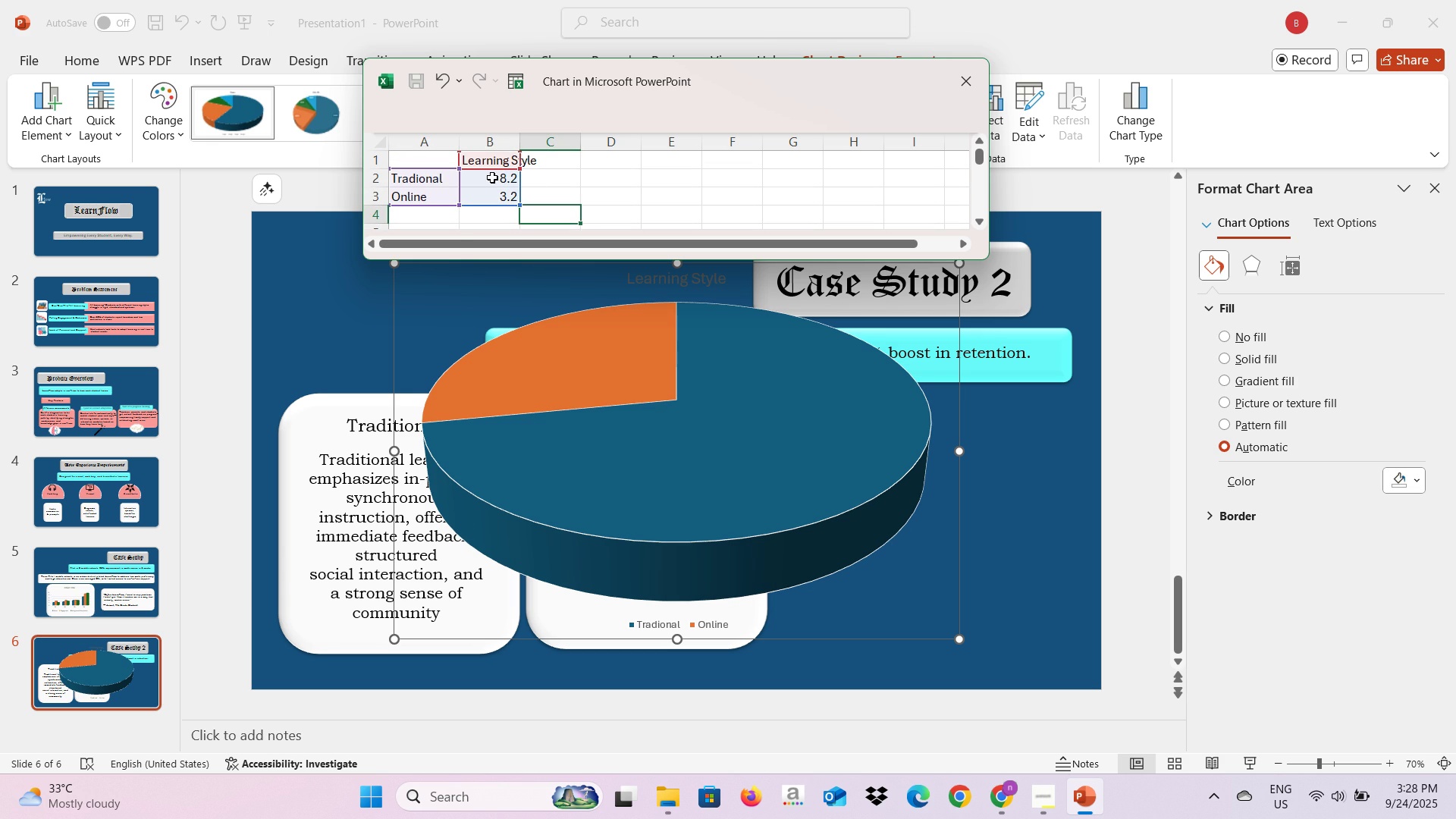 
left_click([492, 177])
 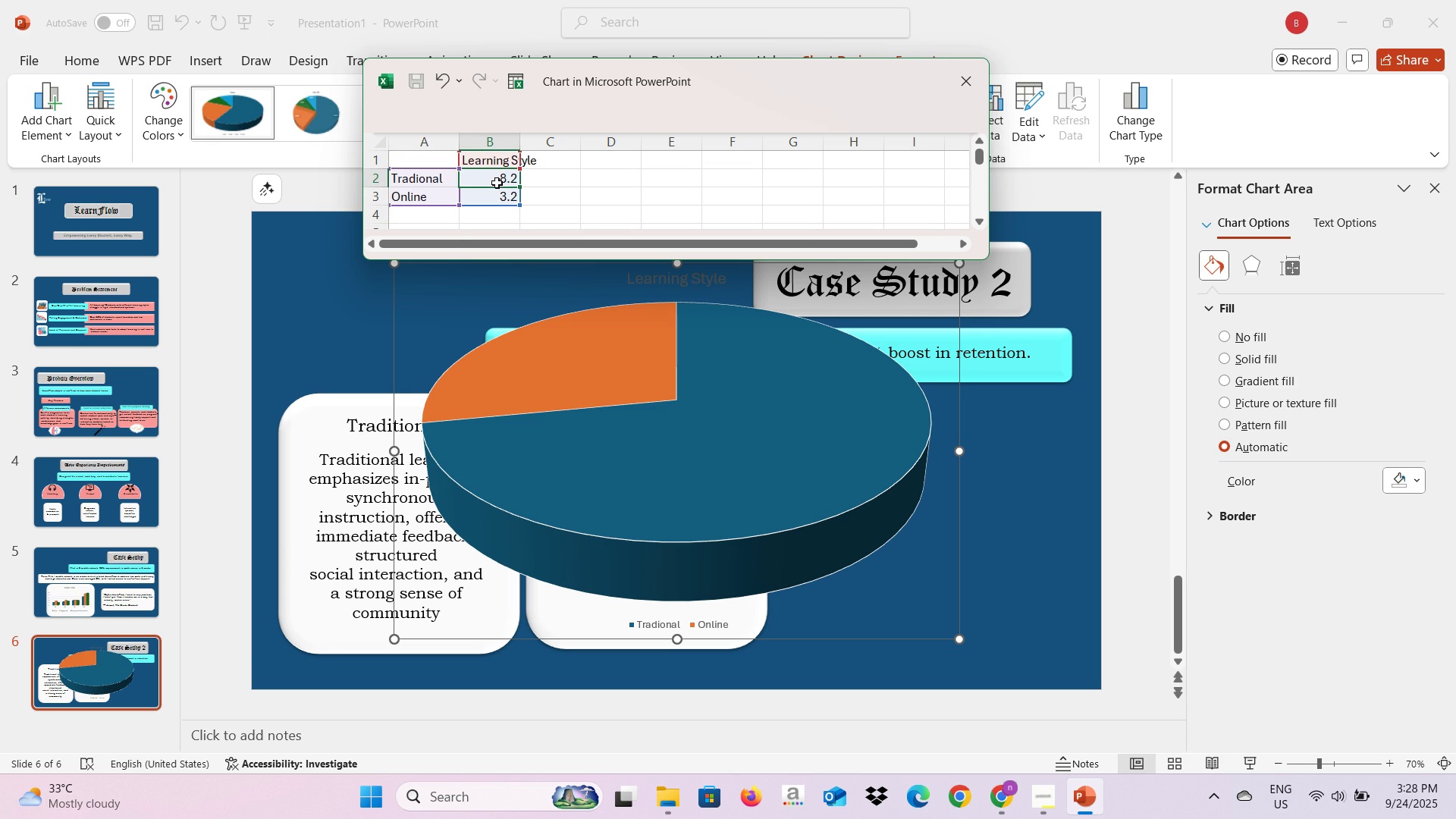 
key(5)
 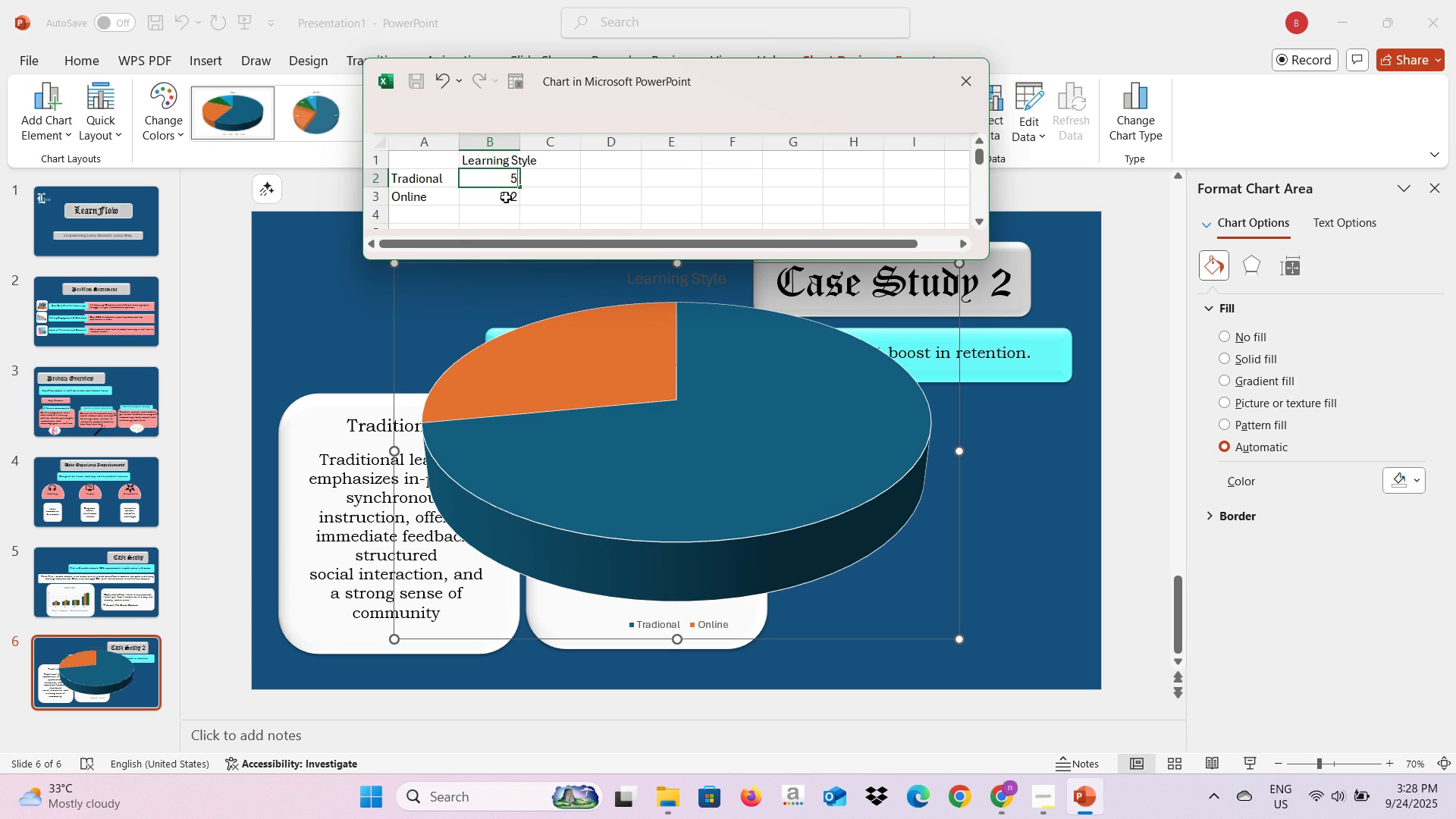 
key(Enter)
 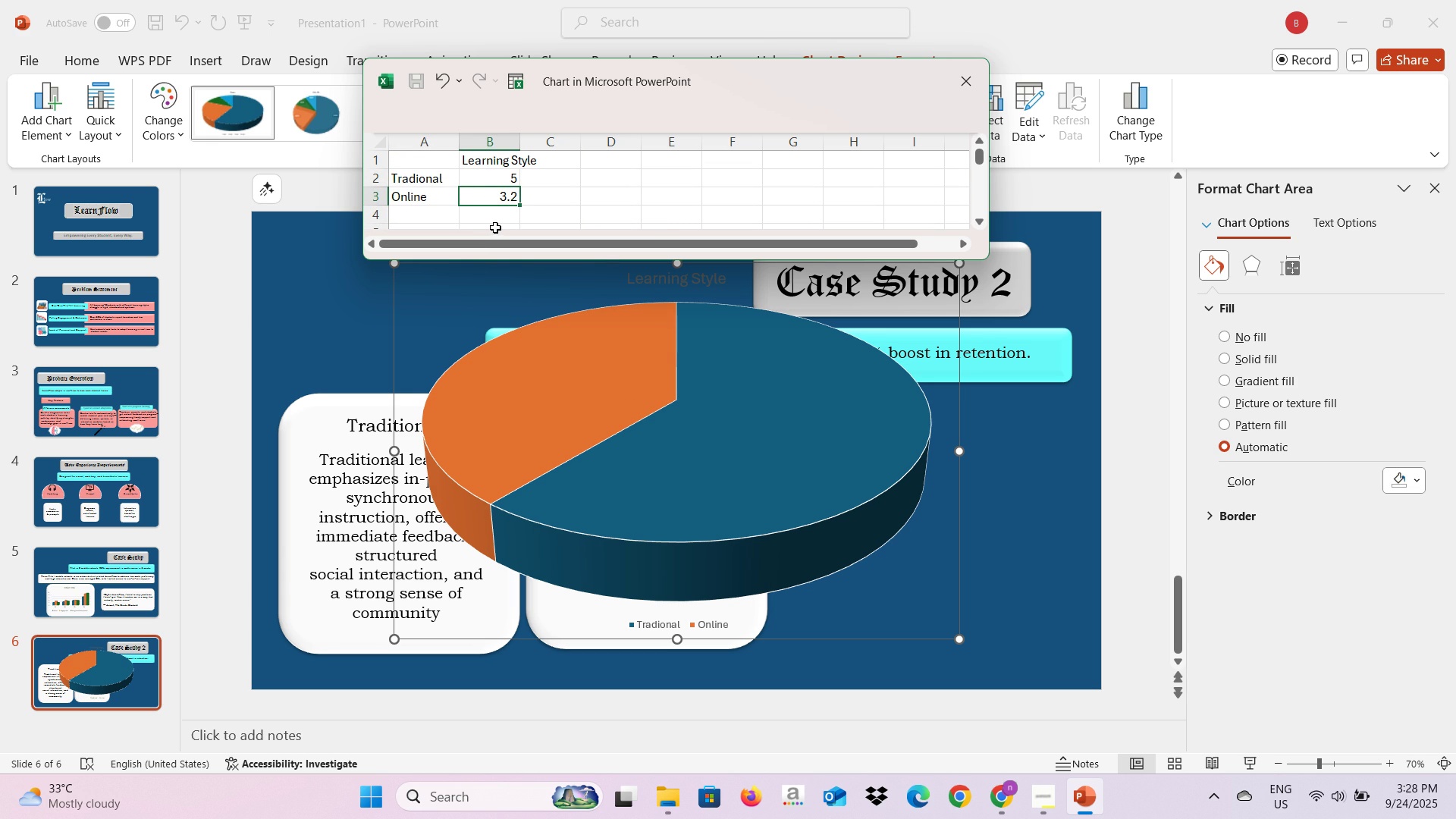 
wait(6.85)
 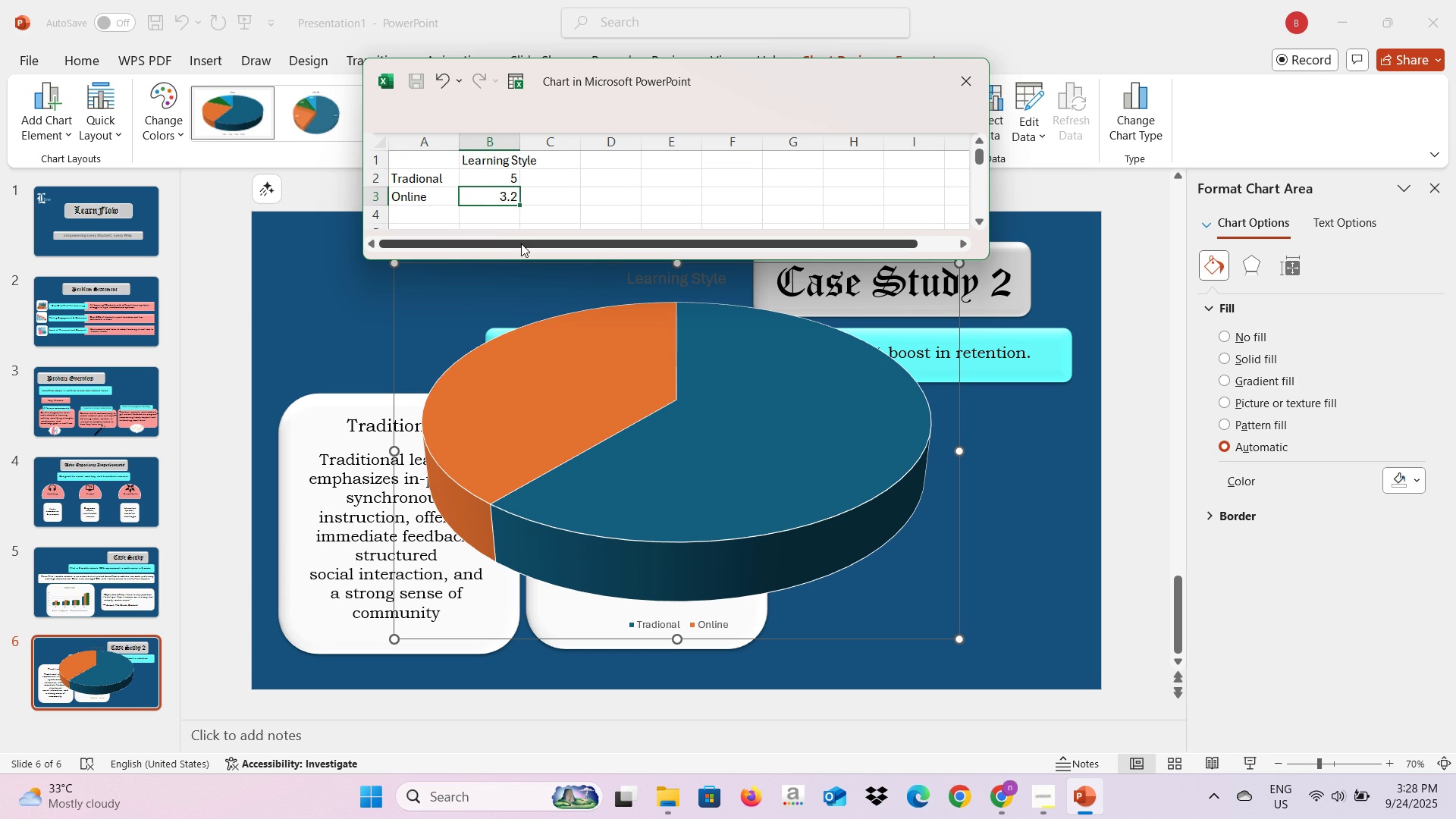 
key(7)
 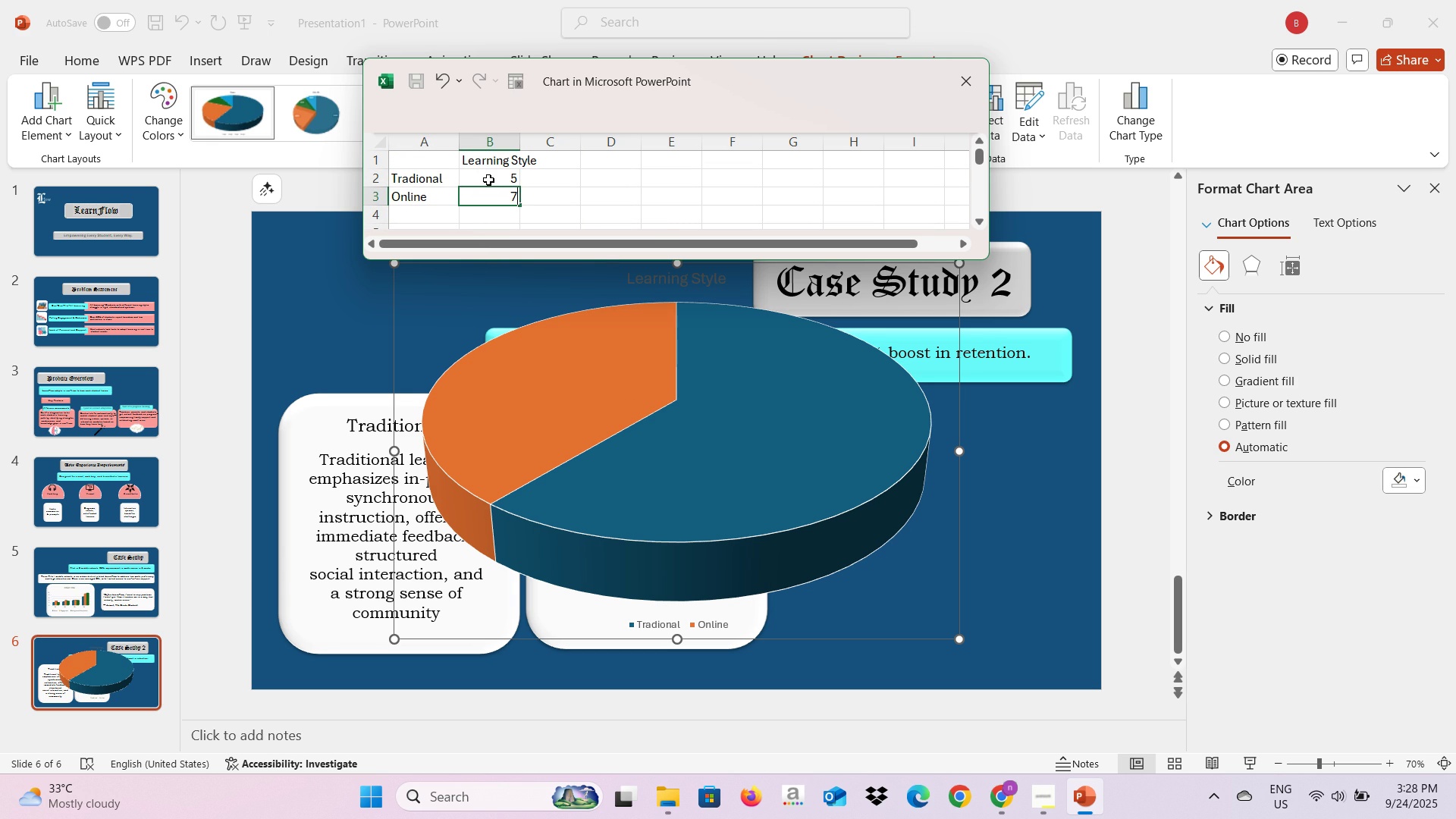 
left_click([490, 177])
 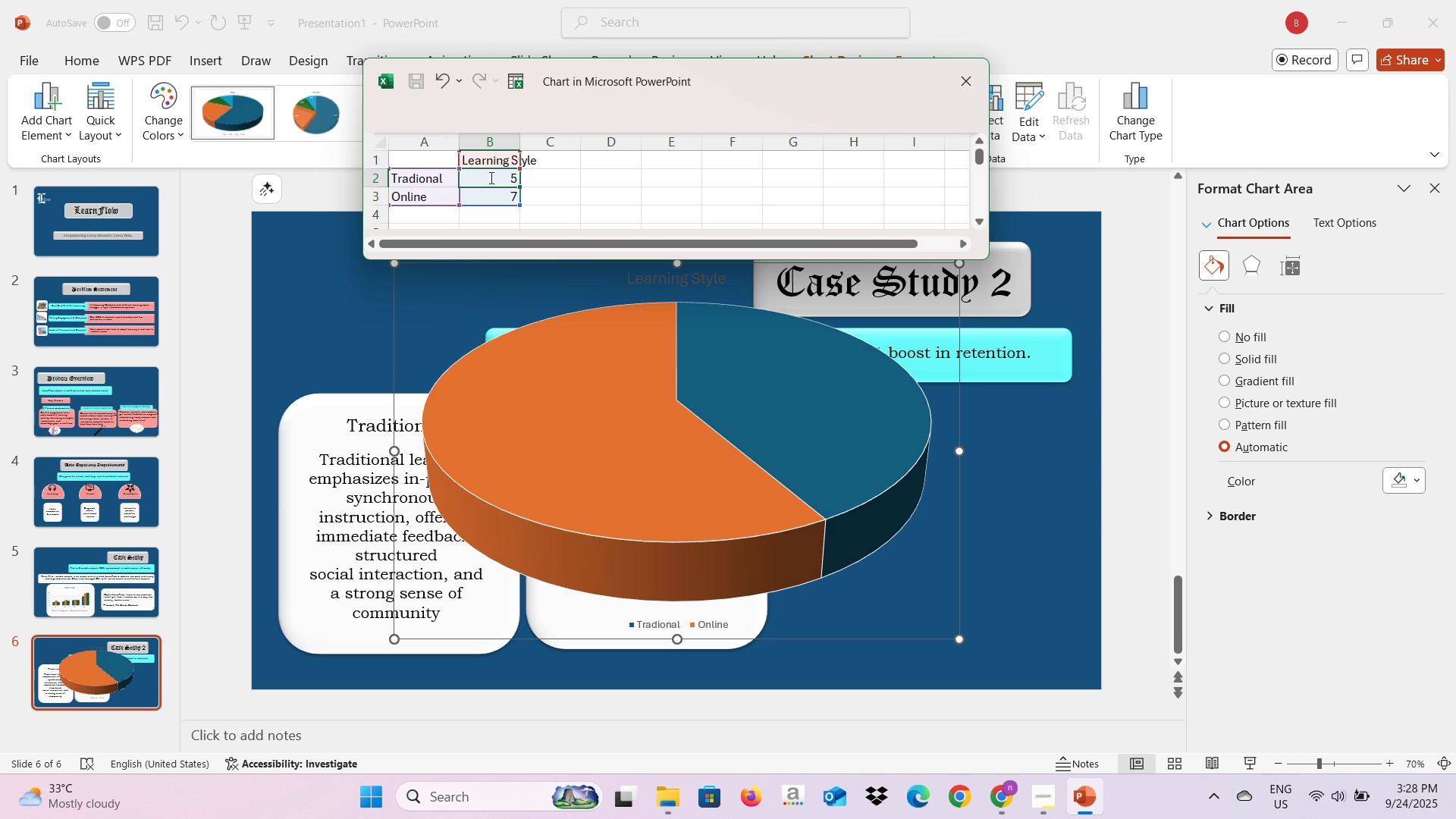 
key(3)
 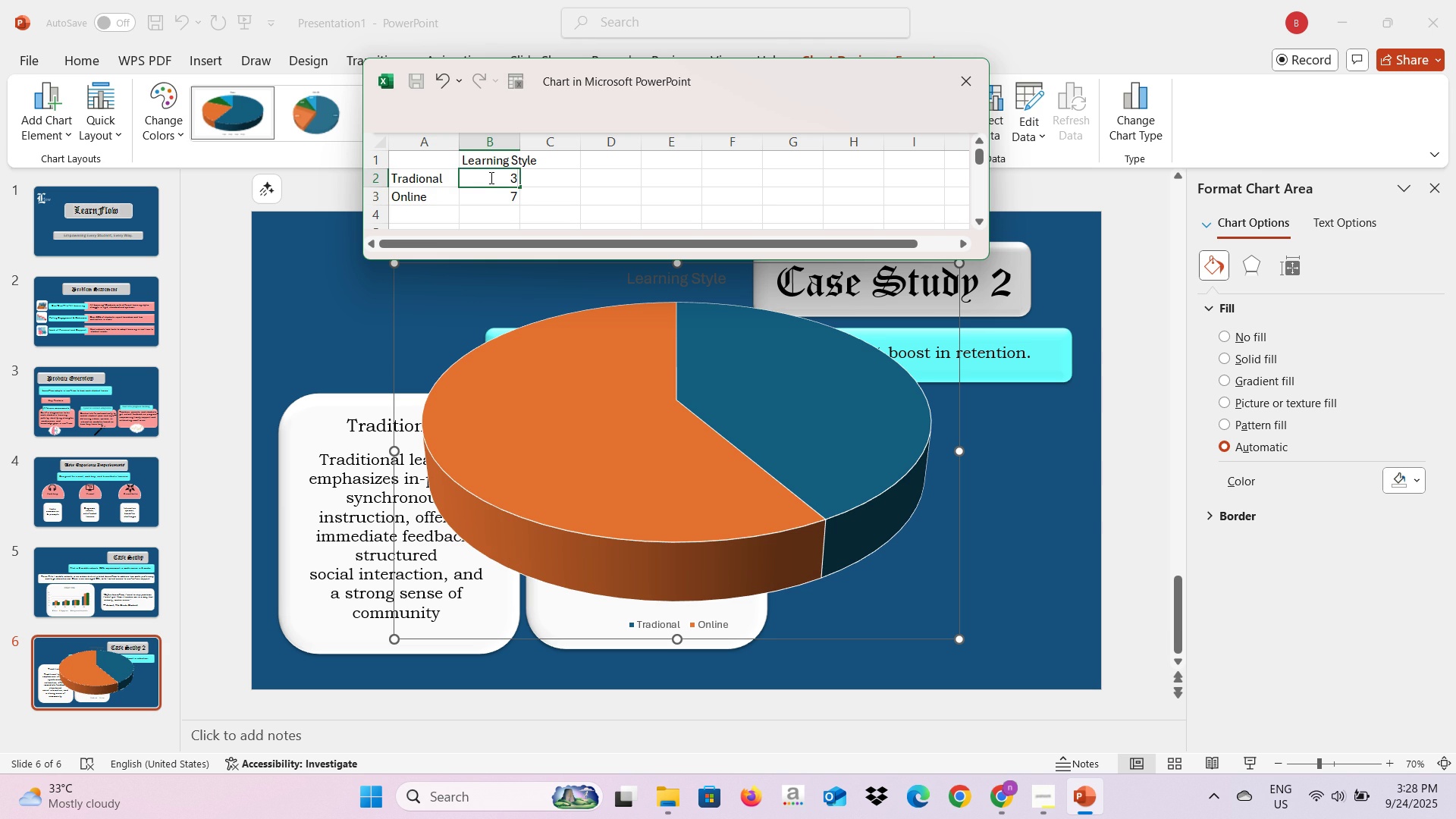 
key(Enter)
 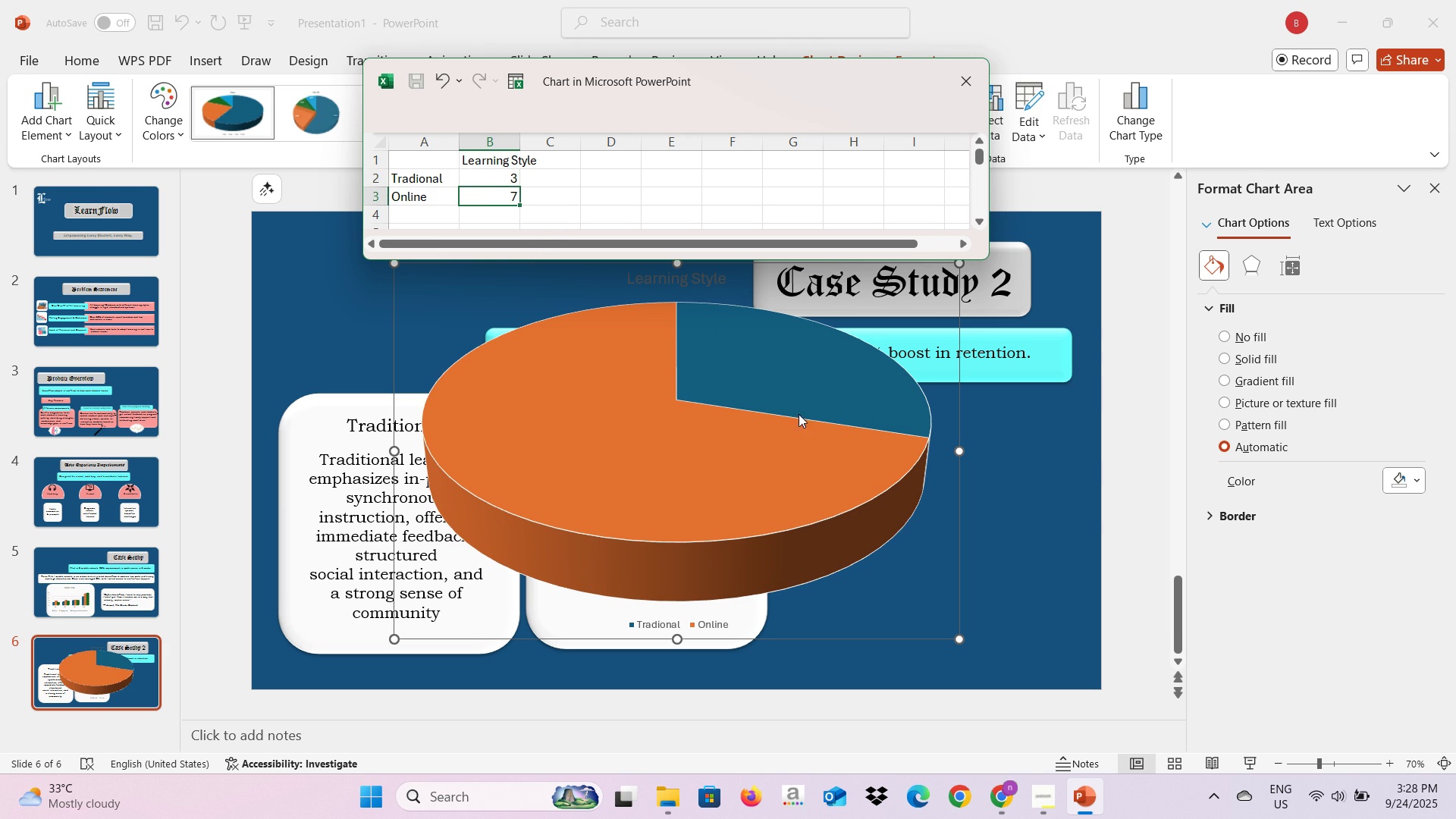 
left_click([956, 86])
 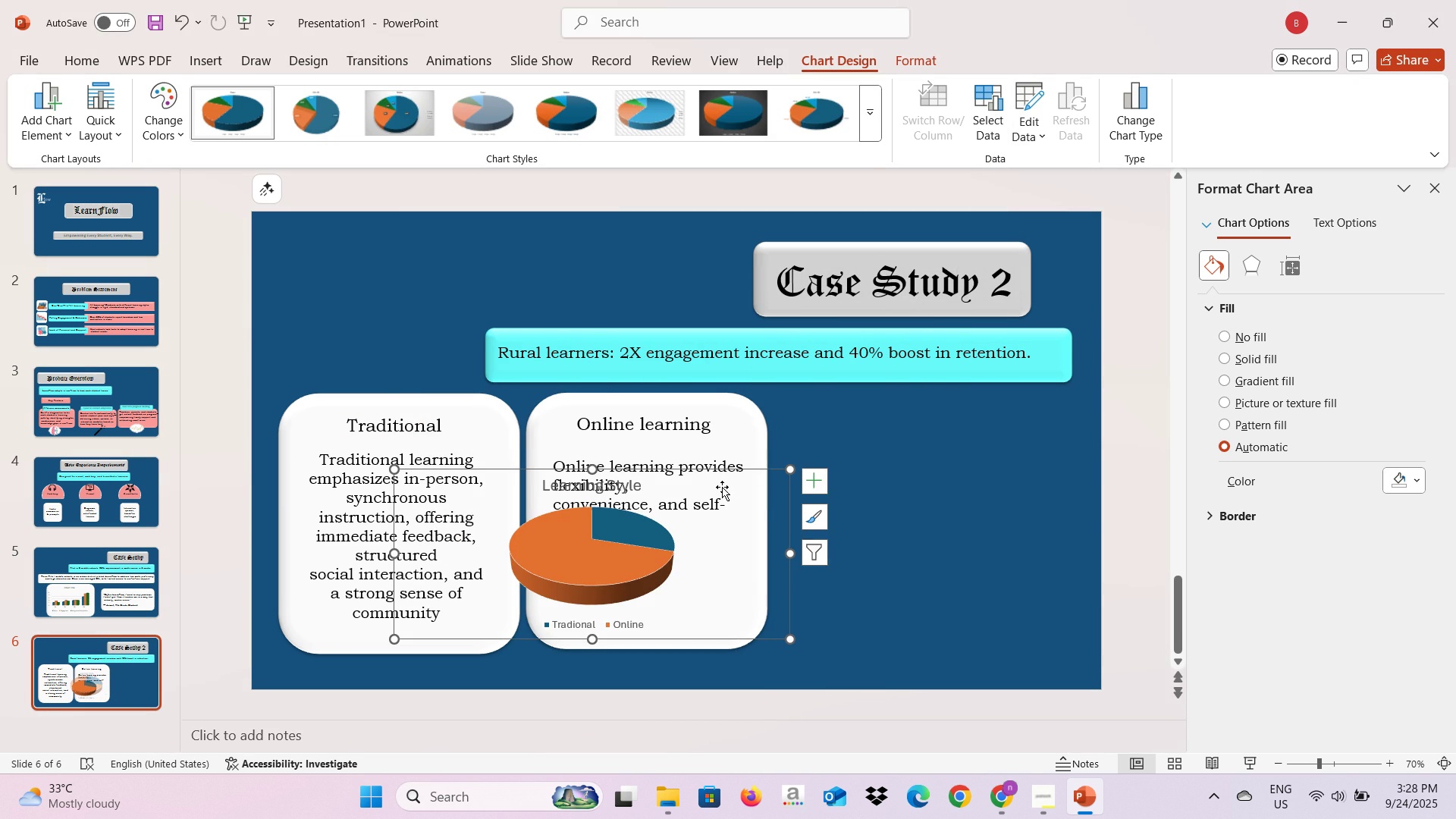 
wait(10.75)
 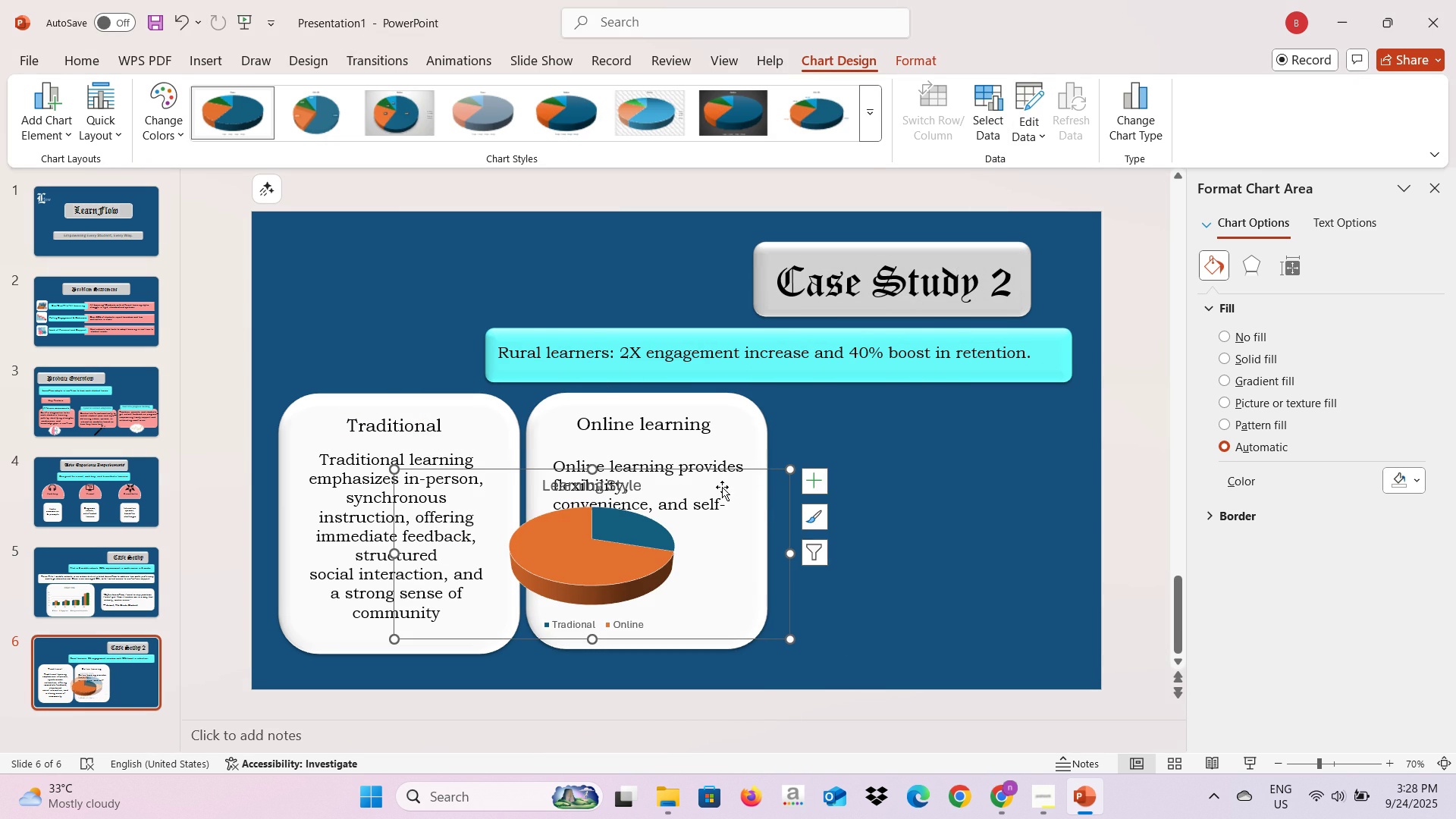 
left_click([186, 68])
 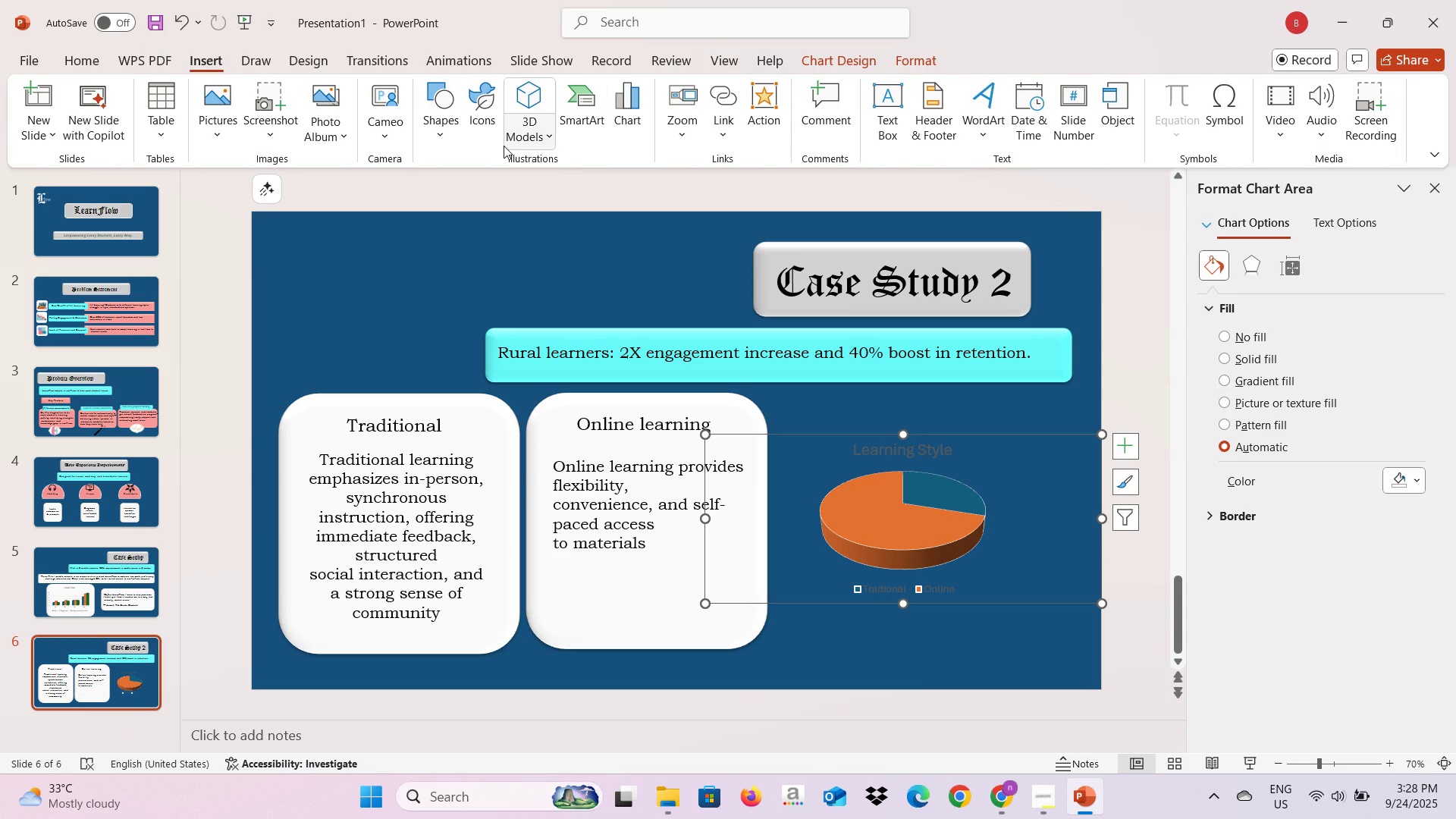 
left_click([420, 117])
 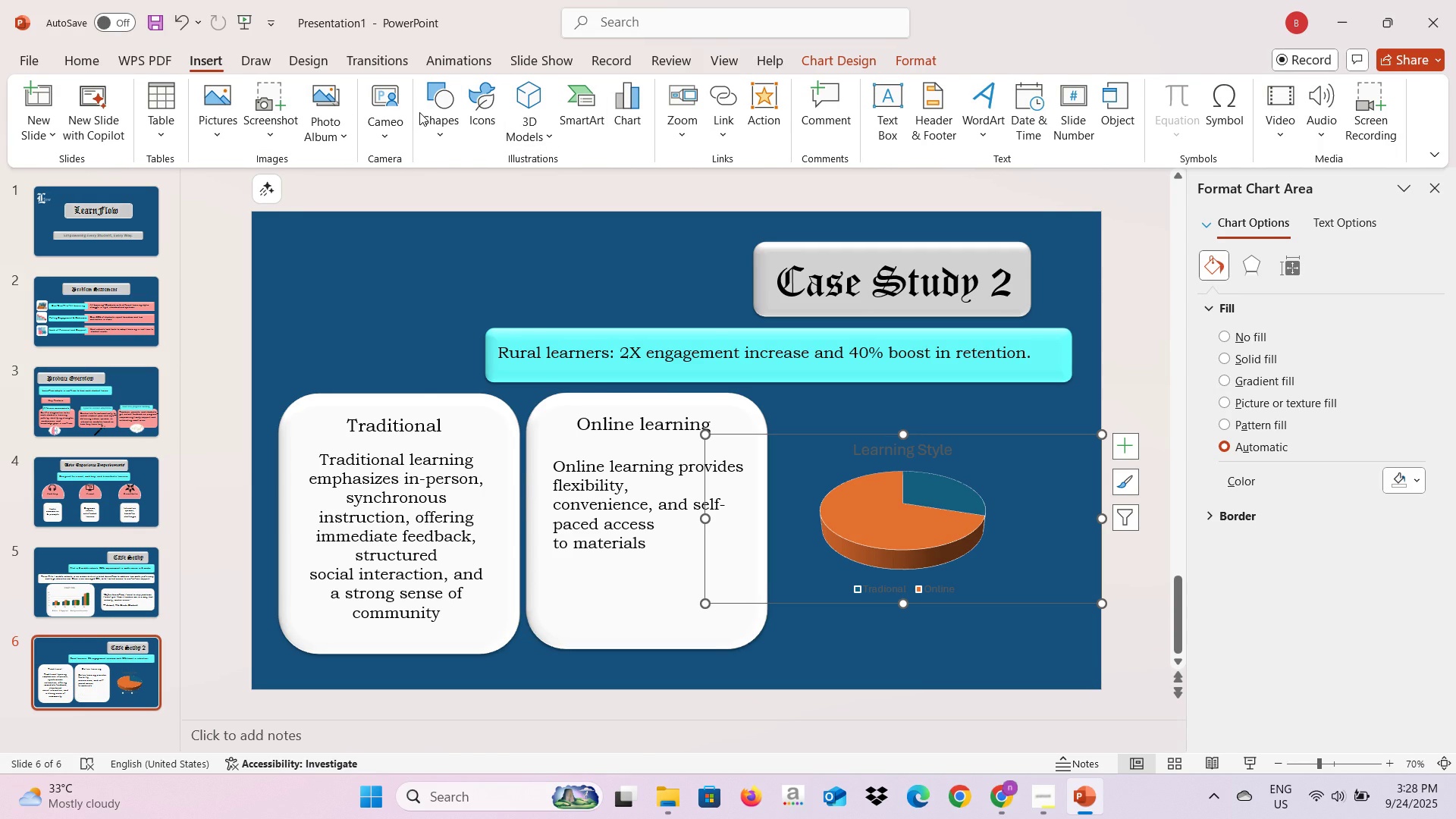 
left_click([419, 112])
 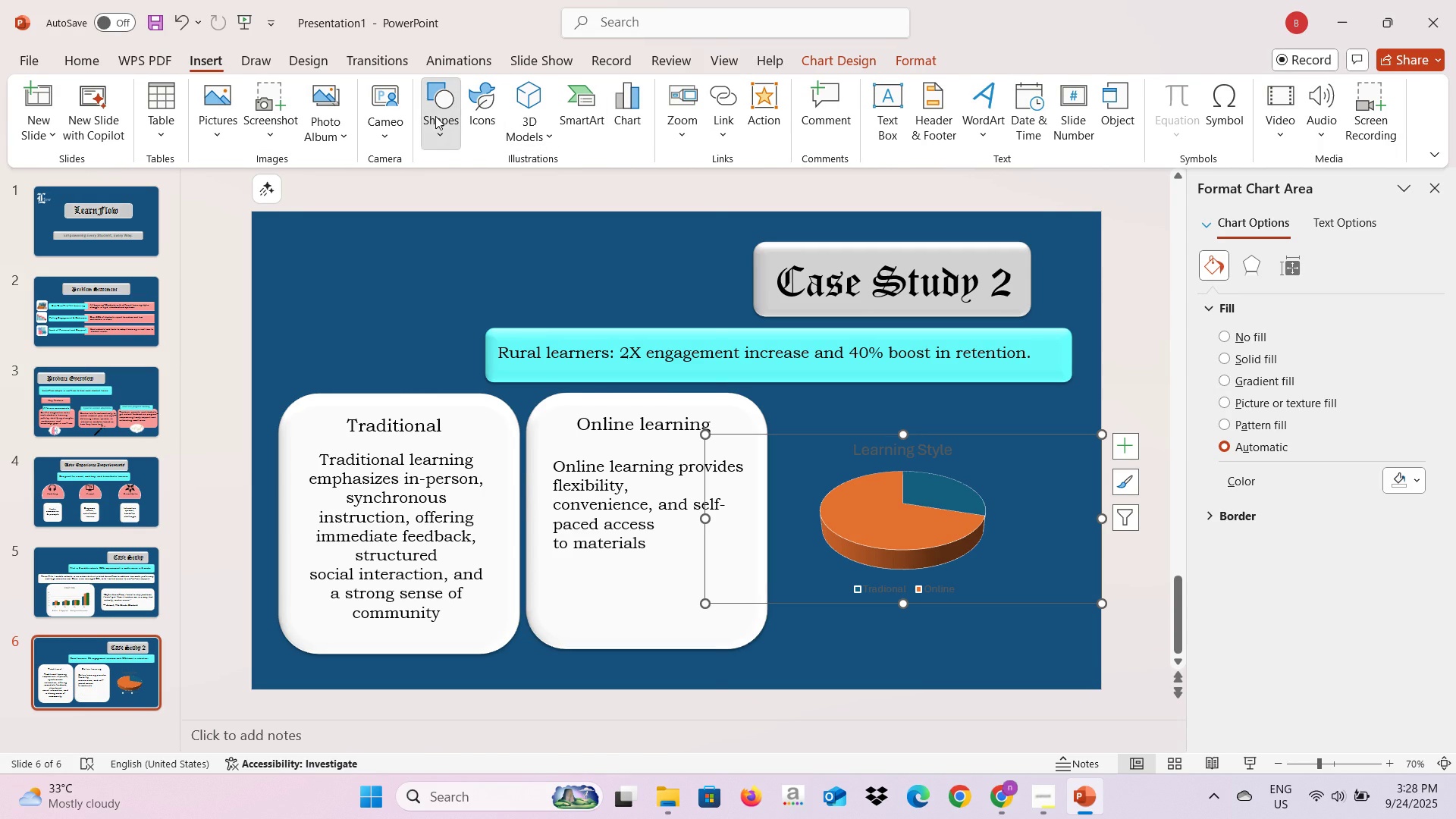 
left_click([435, 116])
 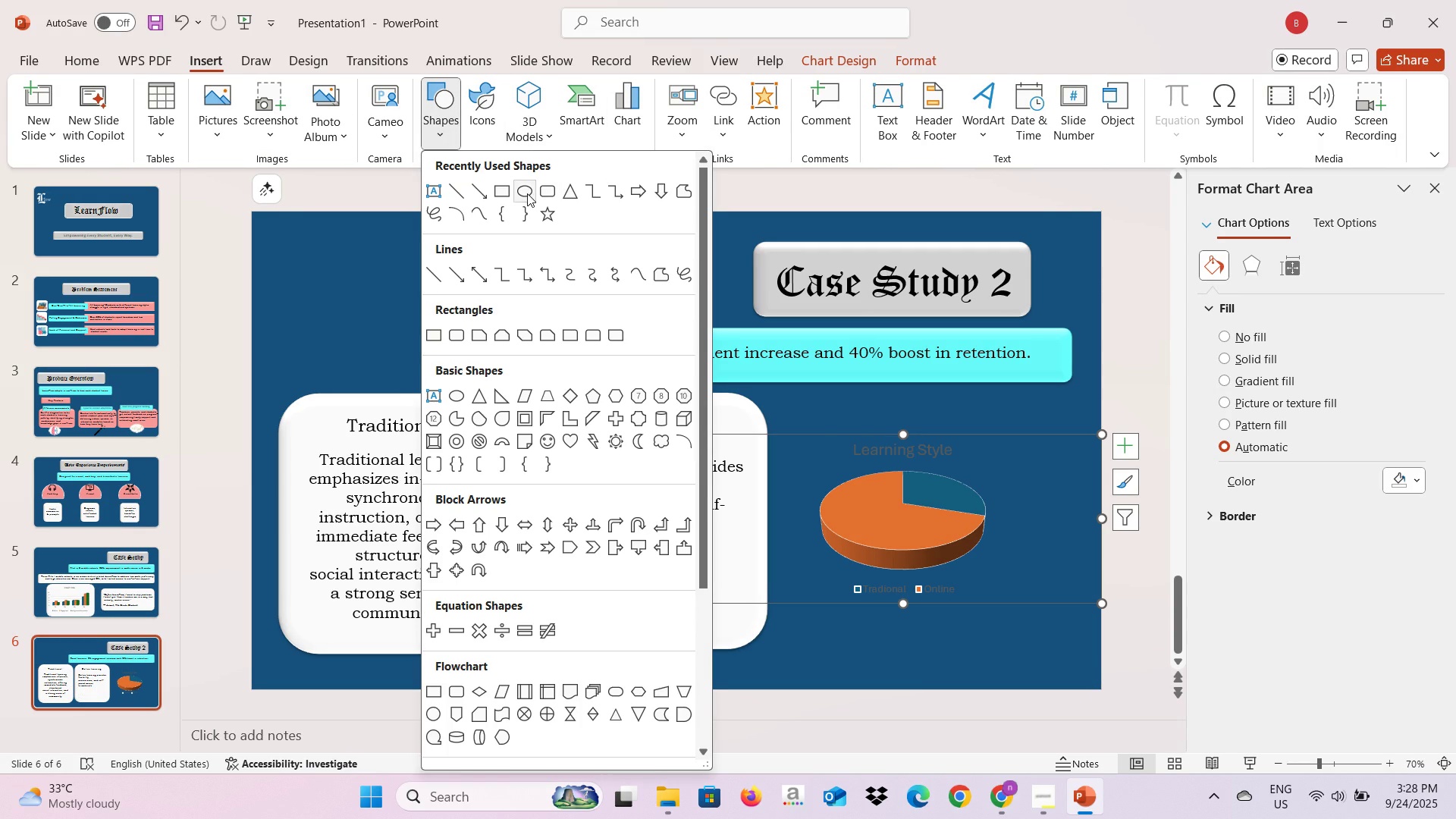 
left_click([527, 193])
 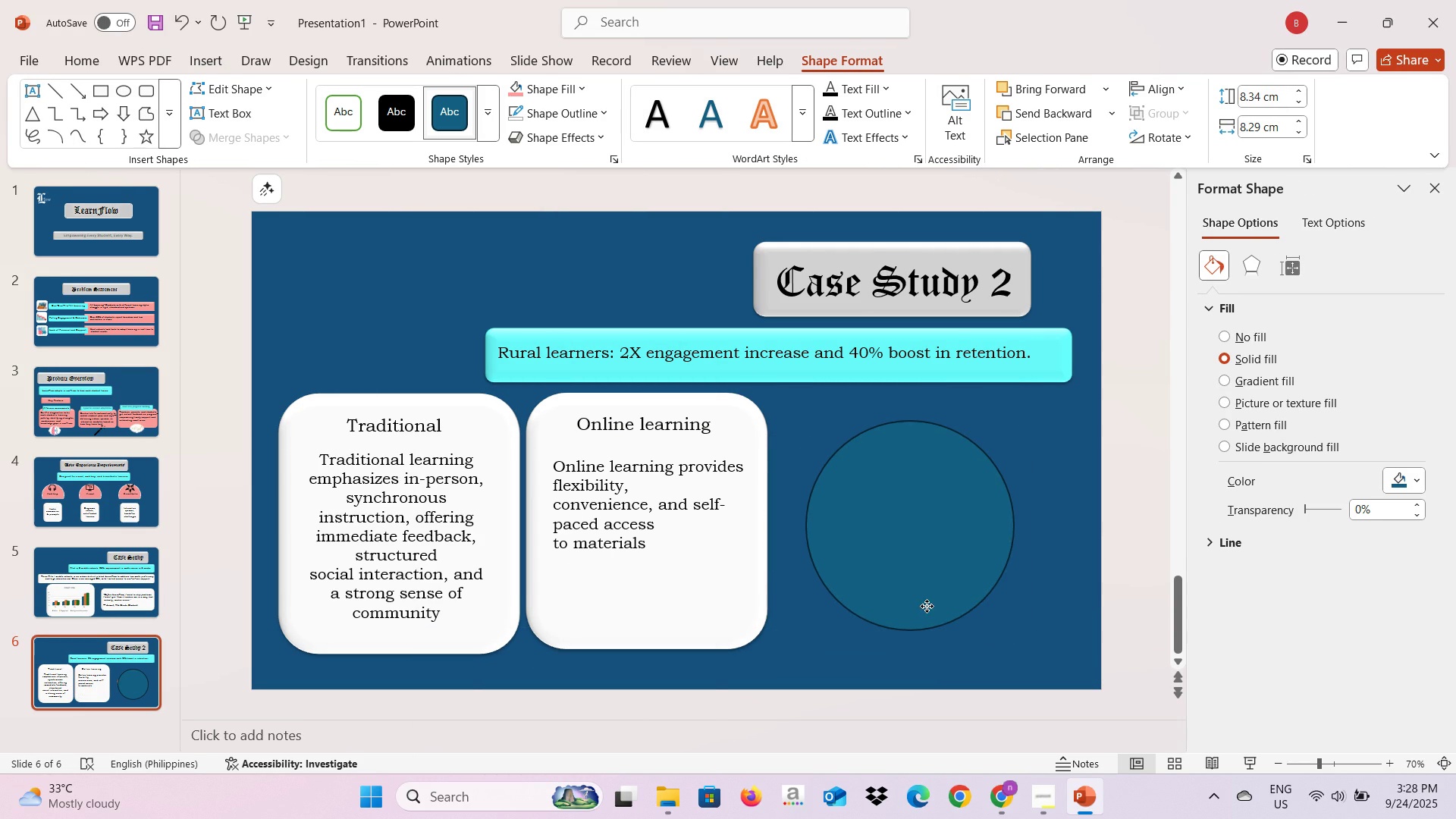 
wait(9.14)
 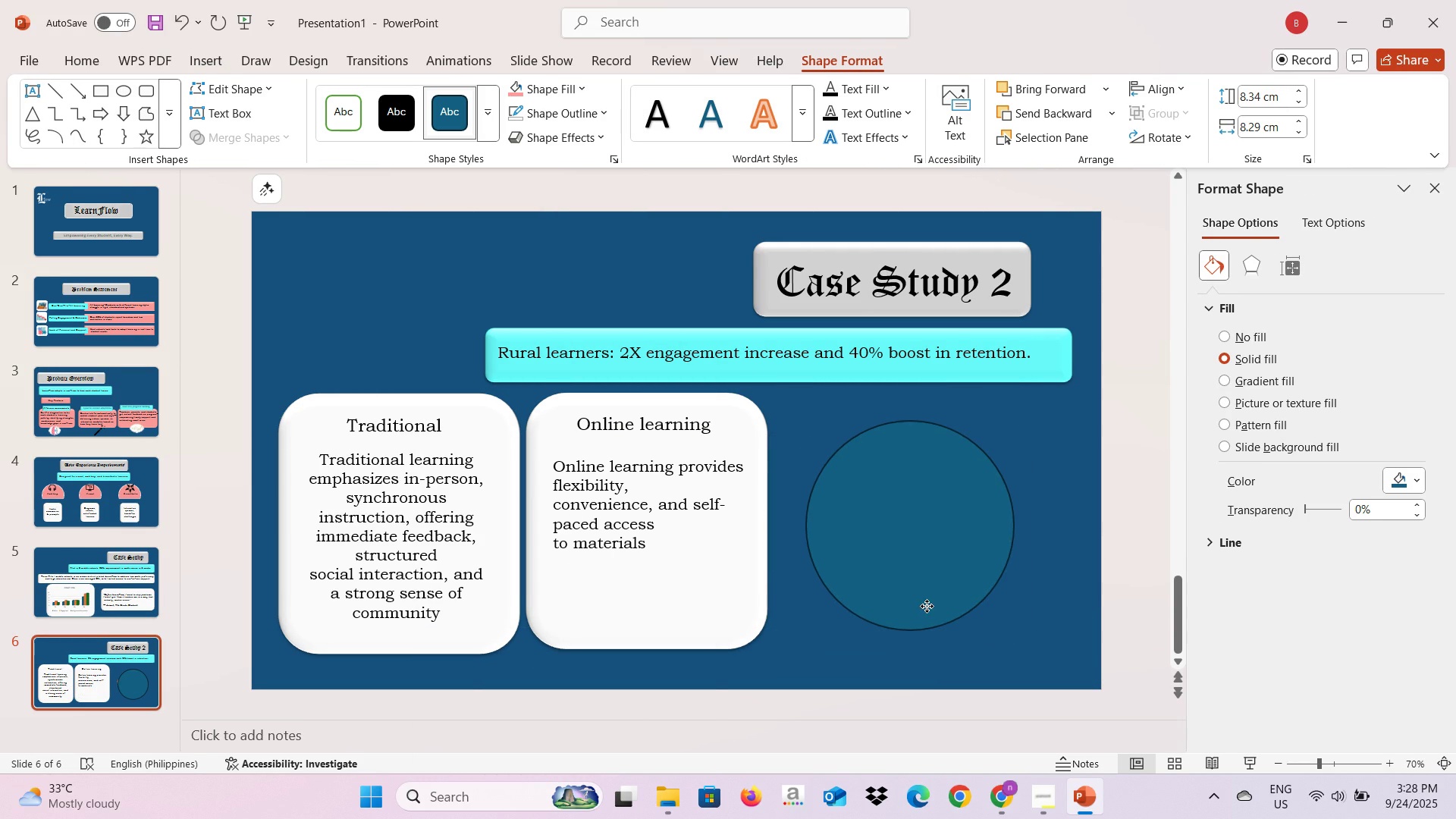 
key(Backspace)
 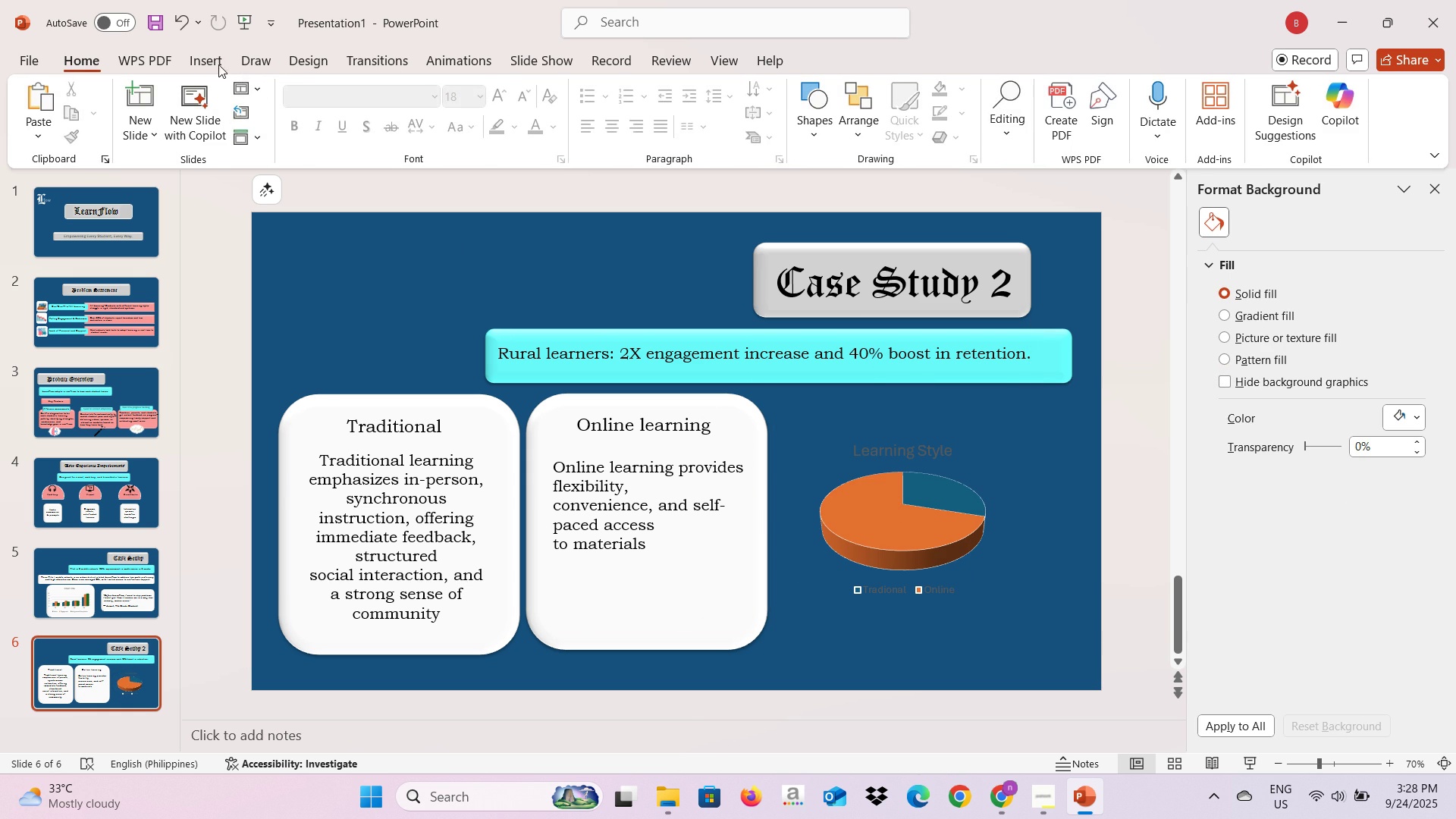 
left_click([215, 64])
 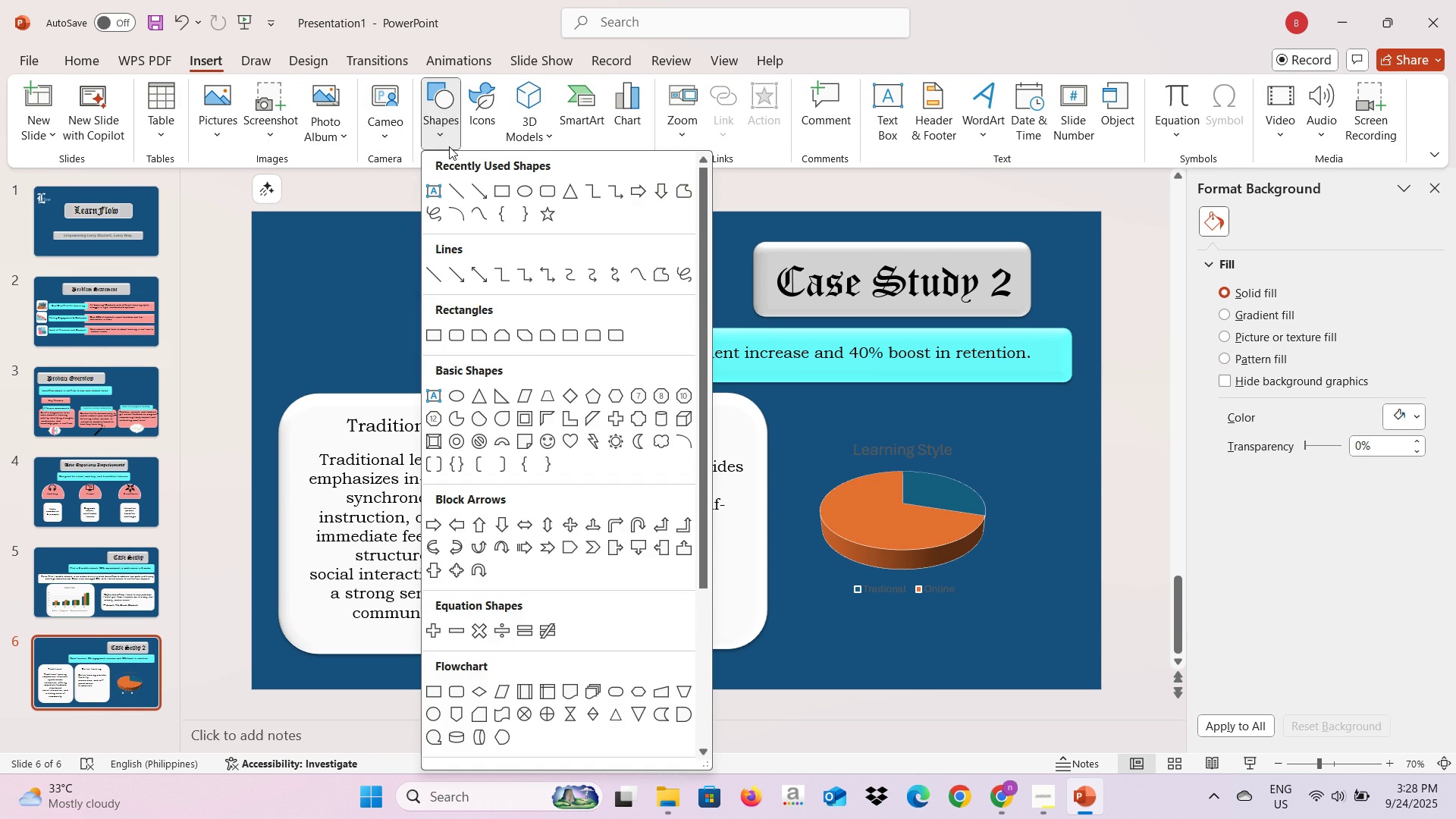 
left_click([544, 193])
 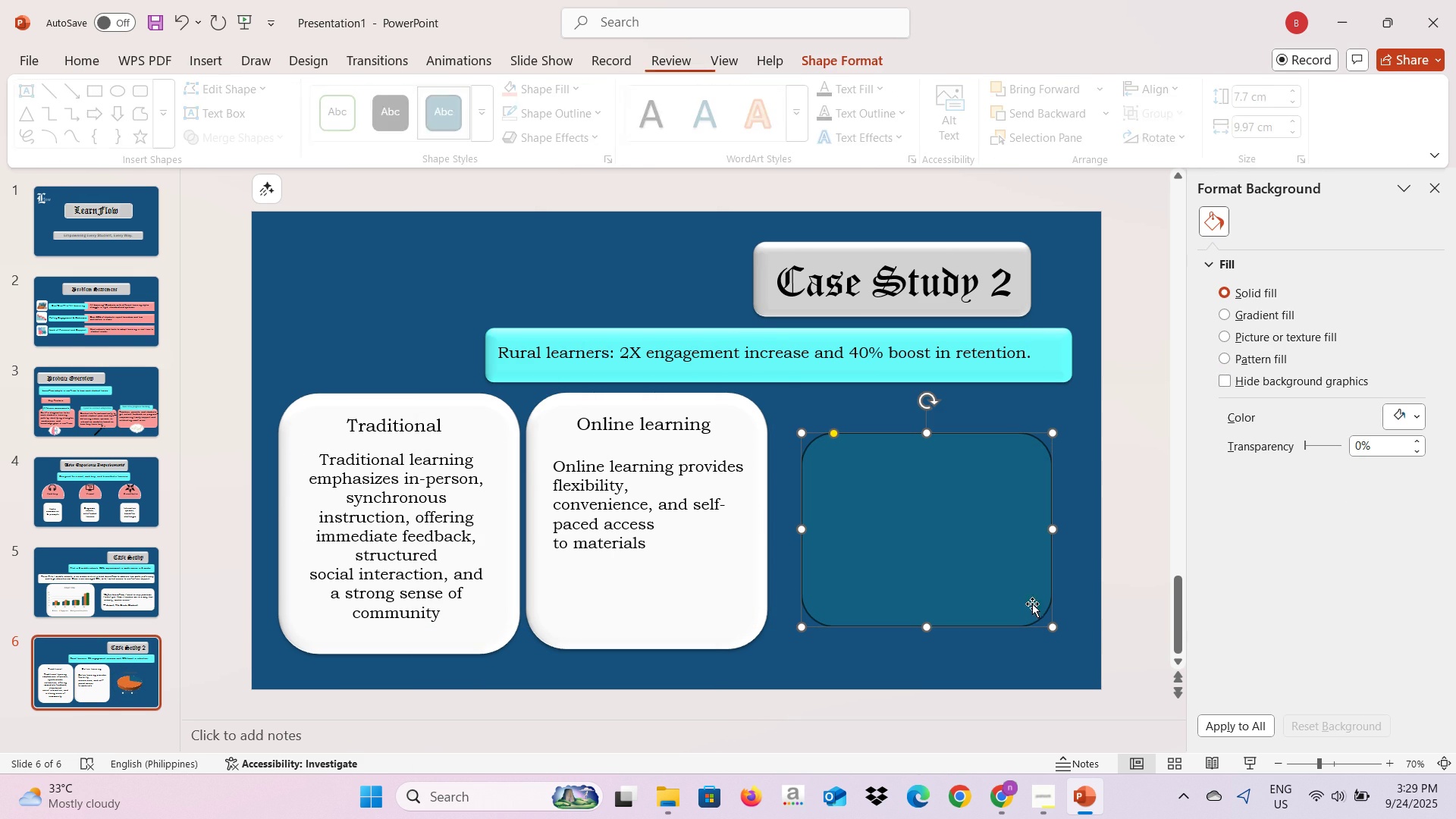 
wait(5.76)
 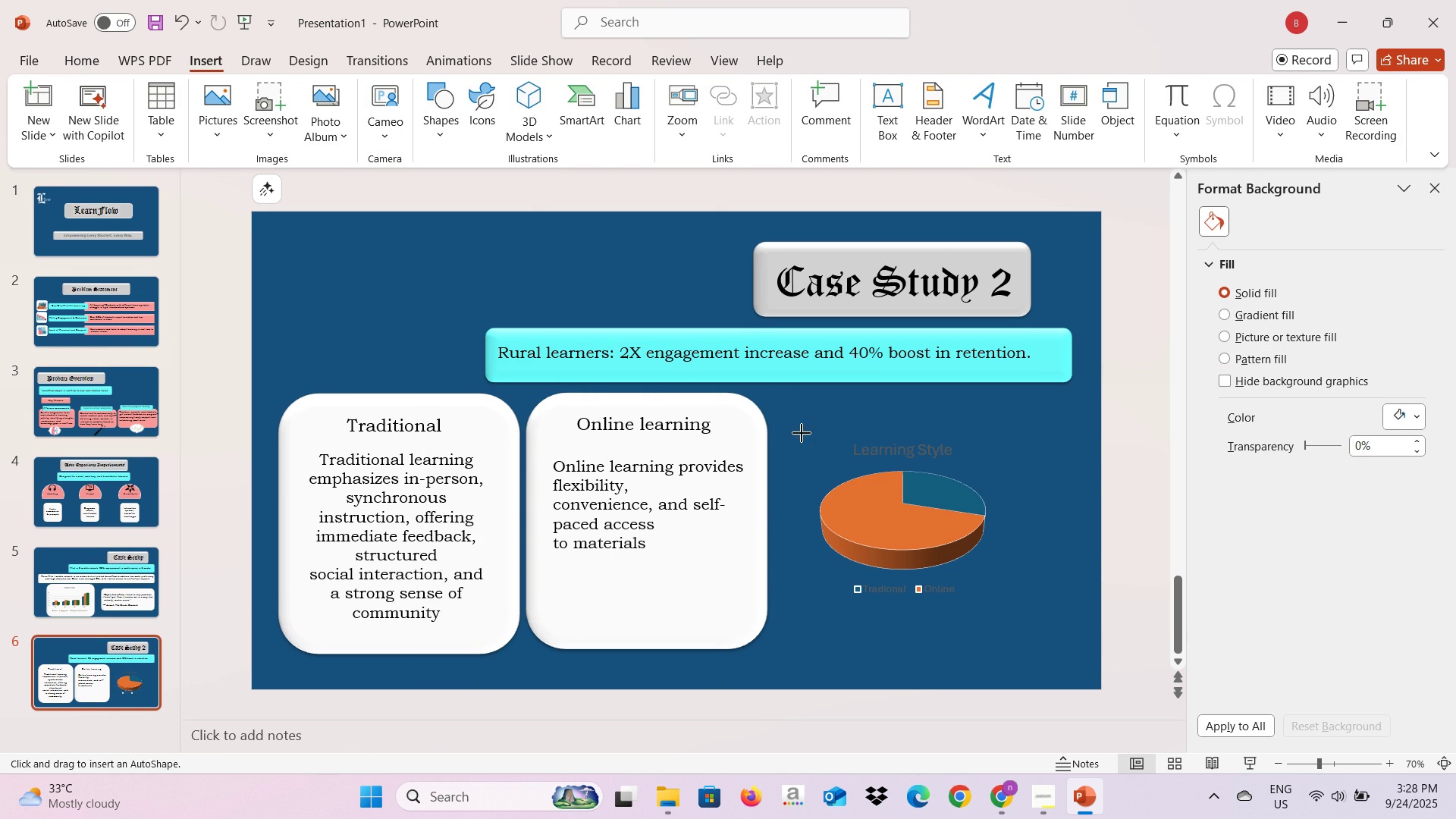 
left_click([339, 119])
 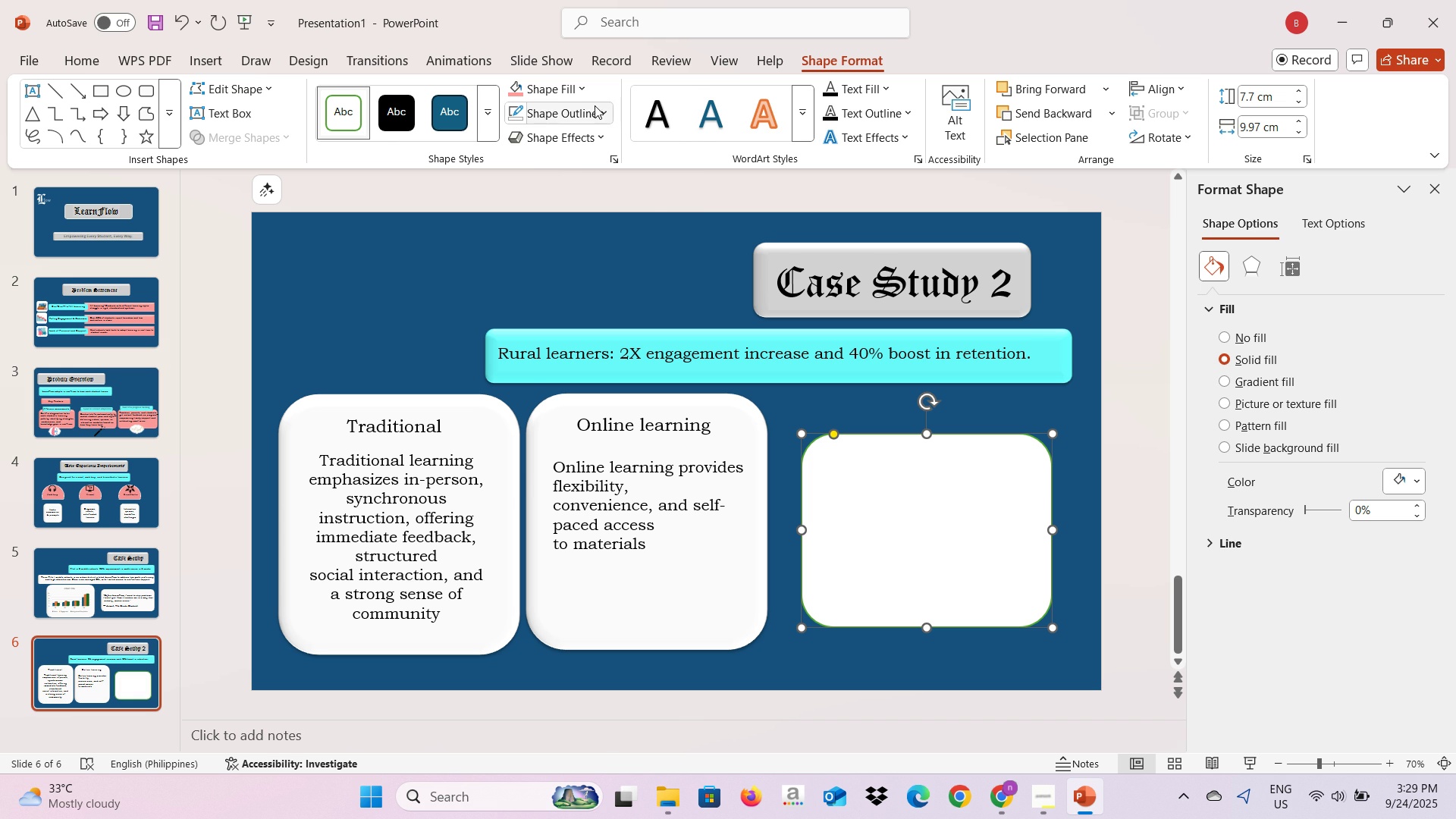 
mouse_move([604, 110])
 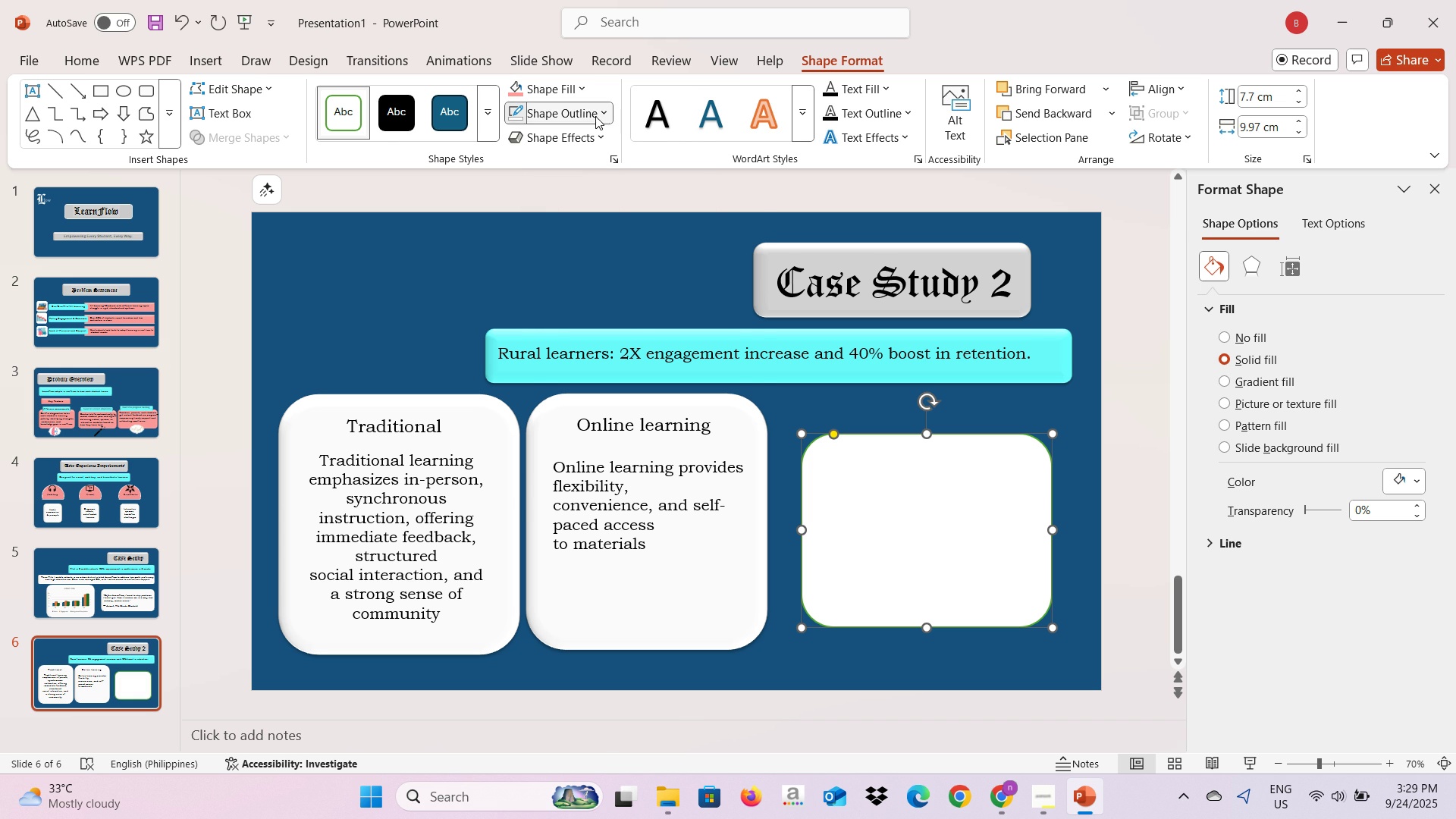 
left_click([595, 116])
 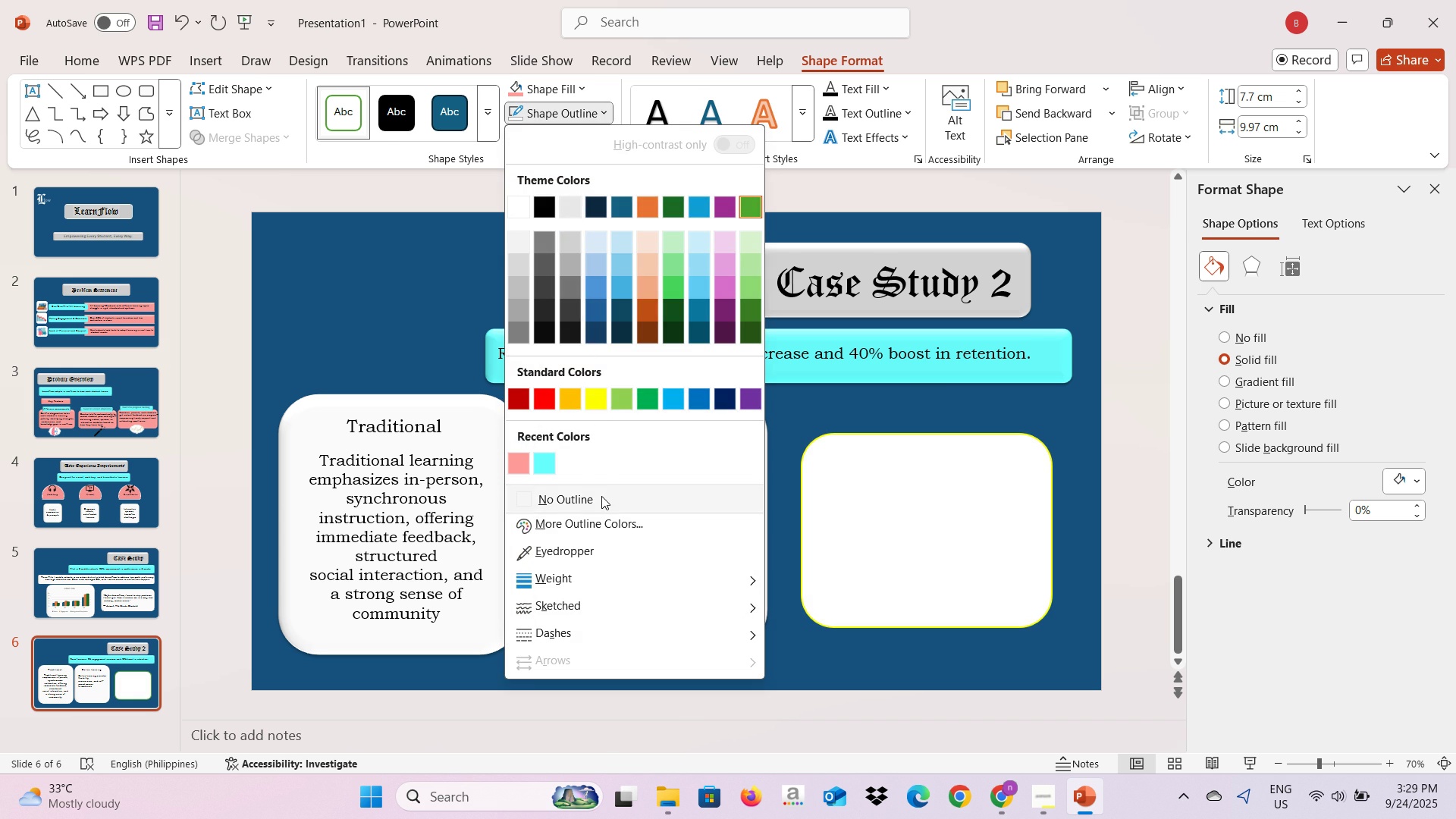 
left_click([601, 498])
 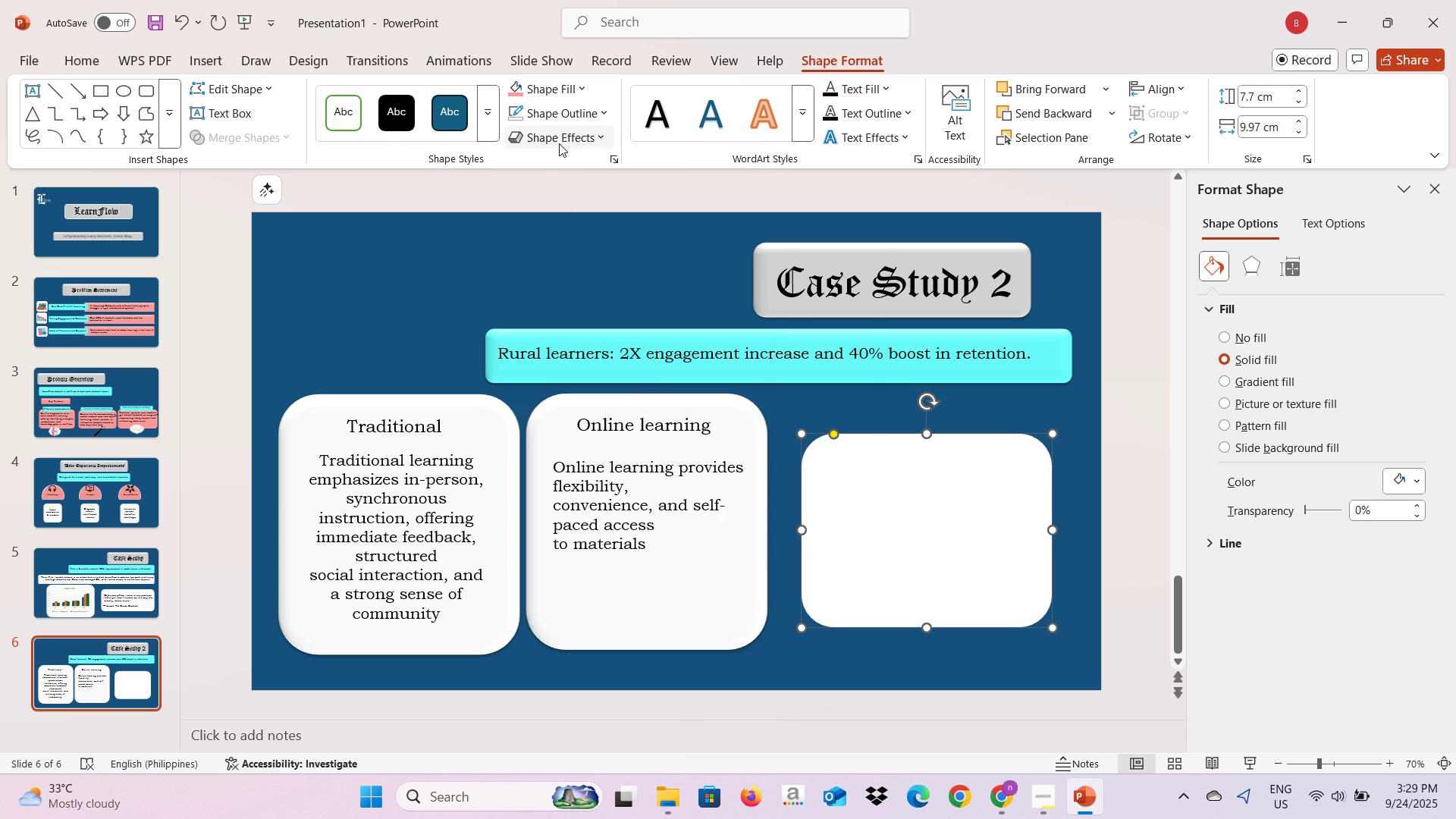 
left_click([559, 143])
 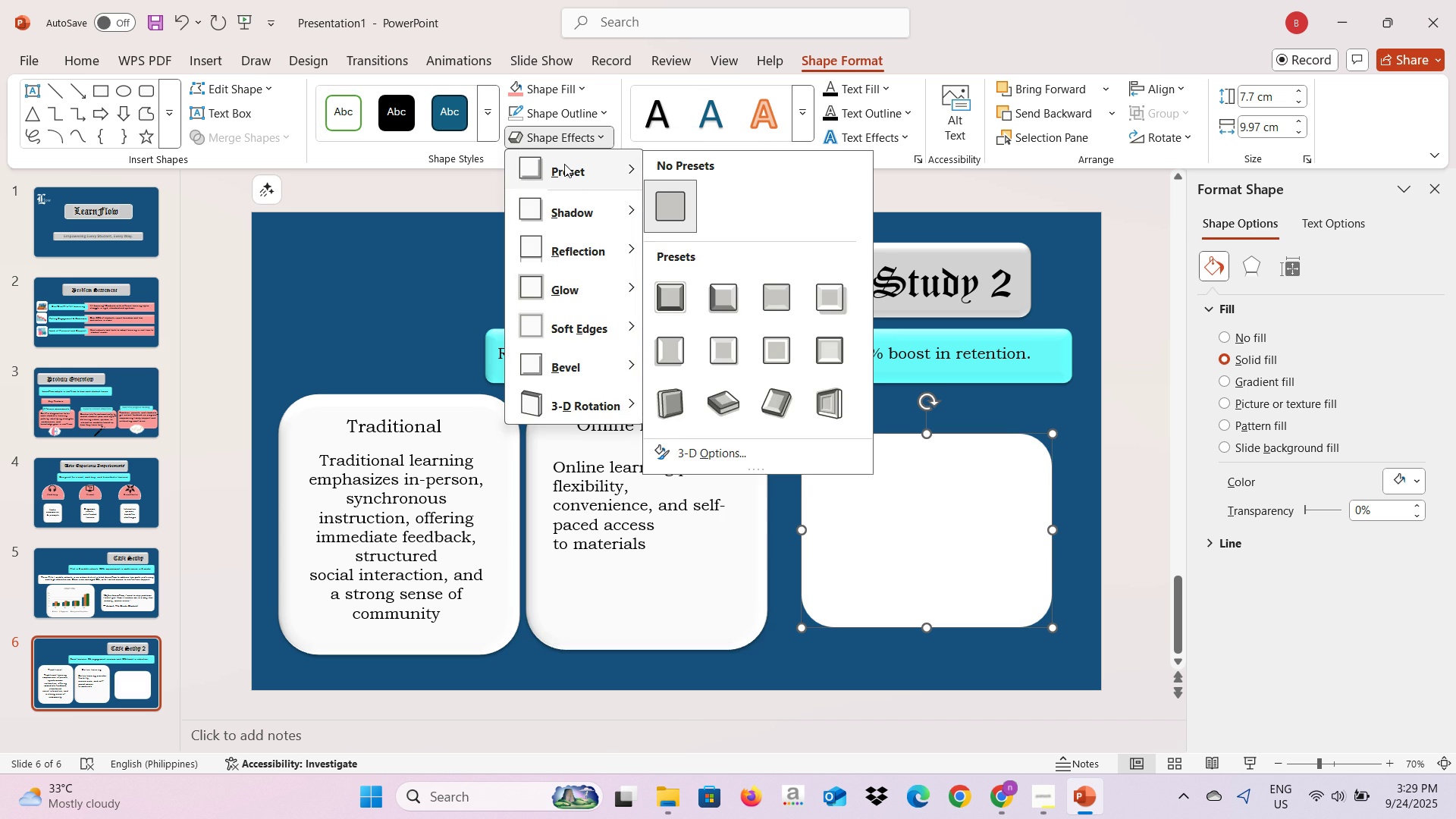 
left_click([564, 164])
 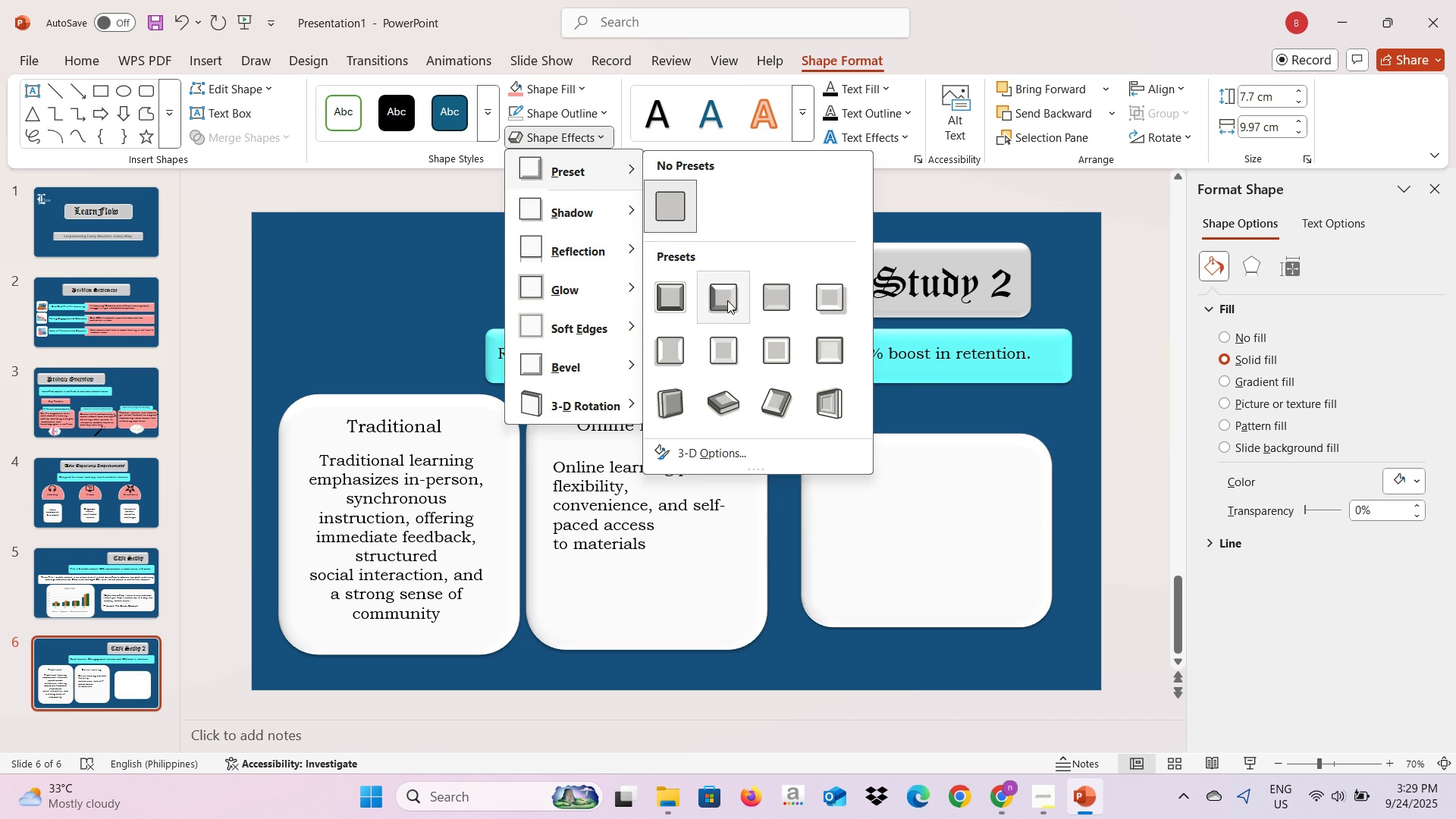 
left_click([727, 300])
 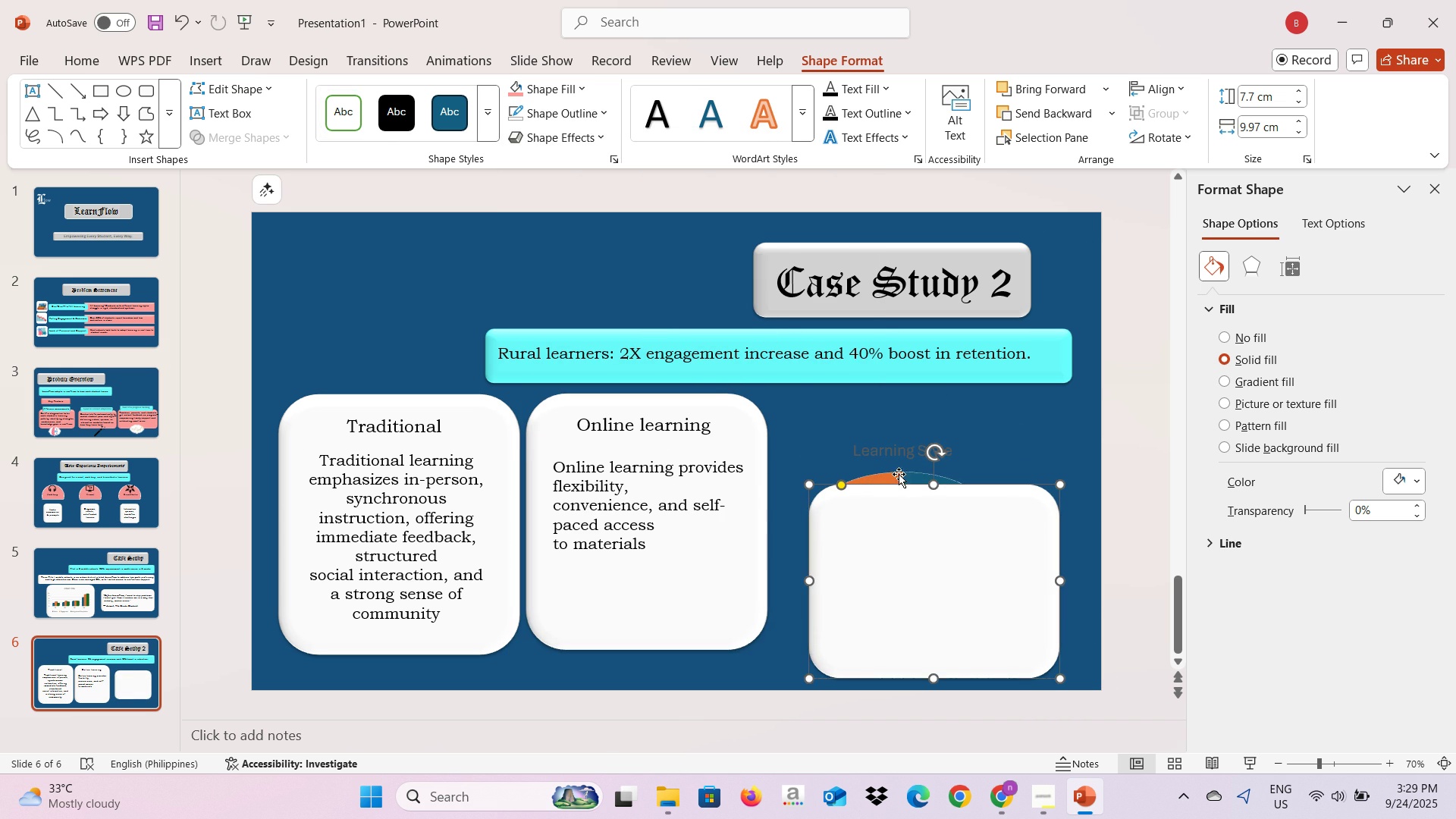 
left_click([895, 445])
 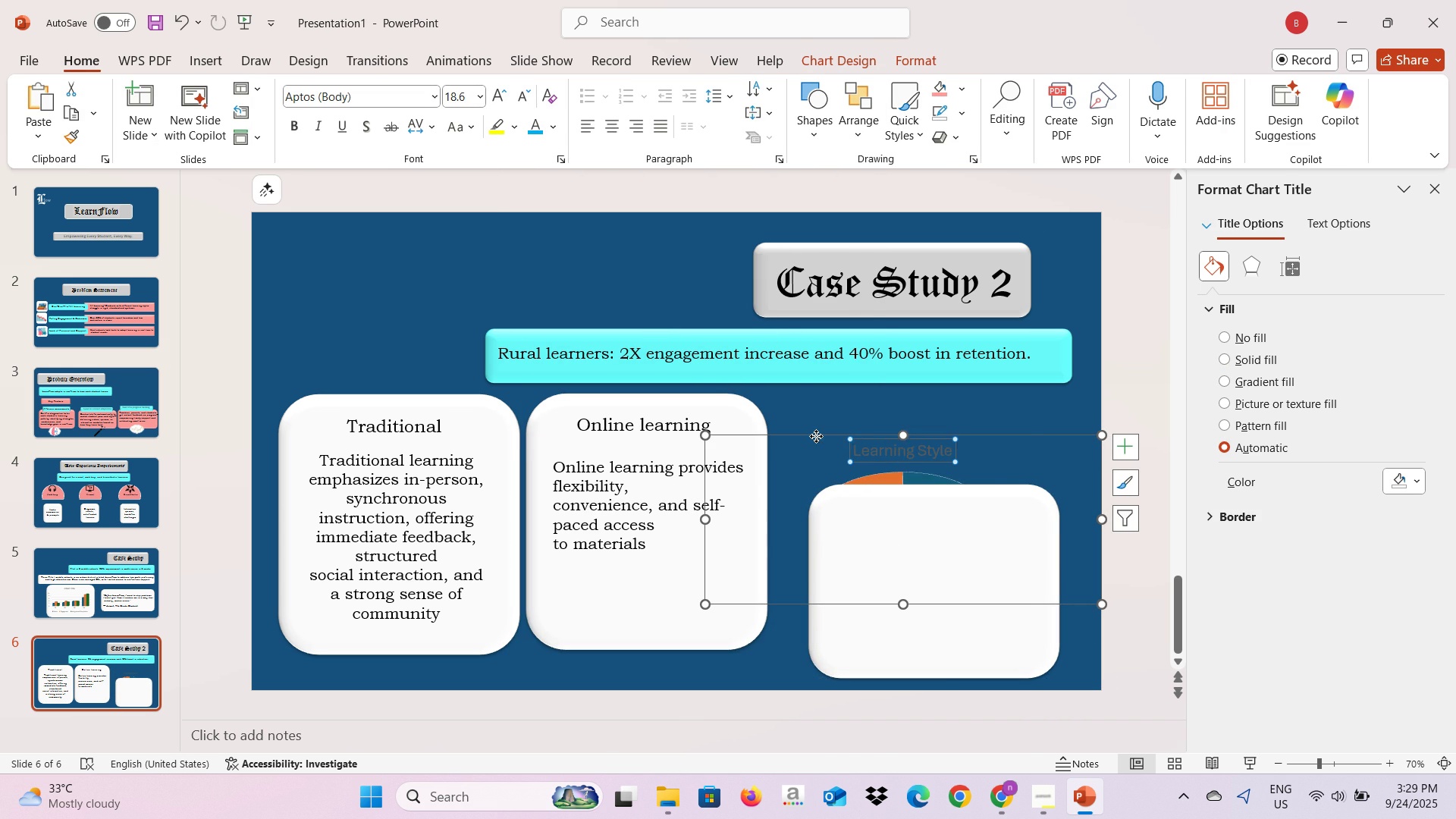 
right_click([816, 436])
 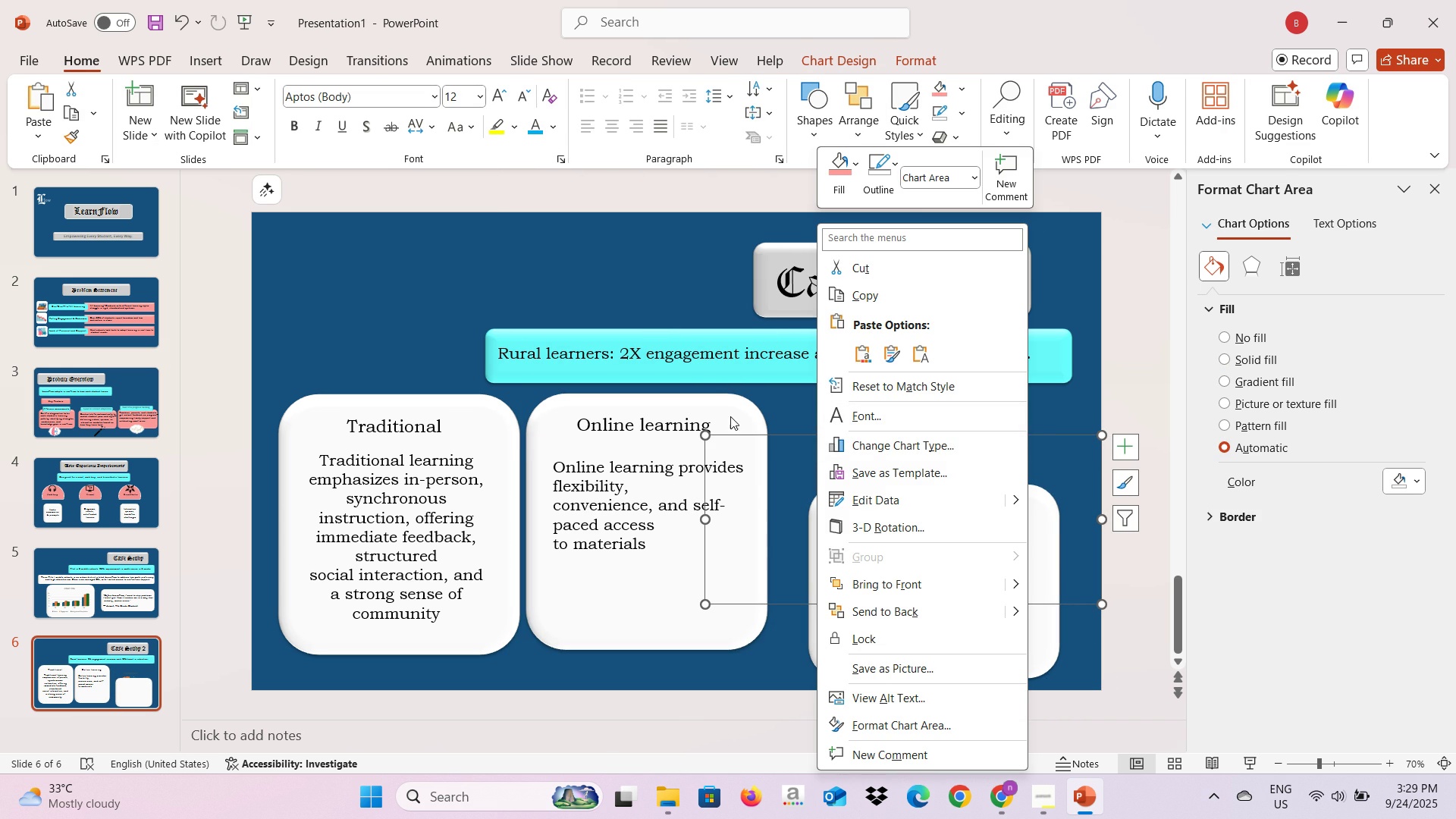 
left_click([736, 431])
 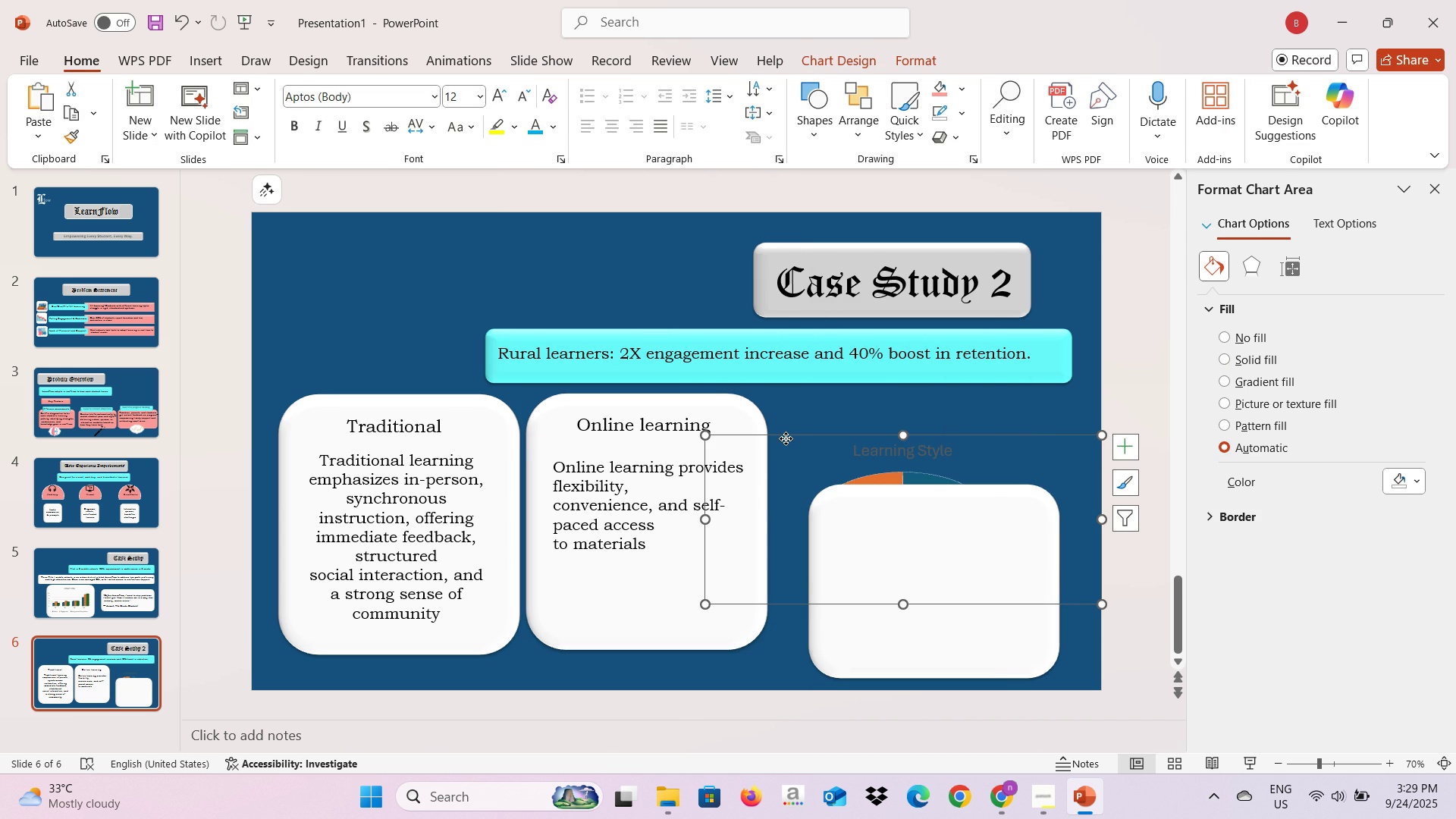 
left_click([786, 438])
 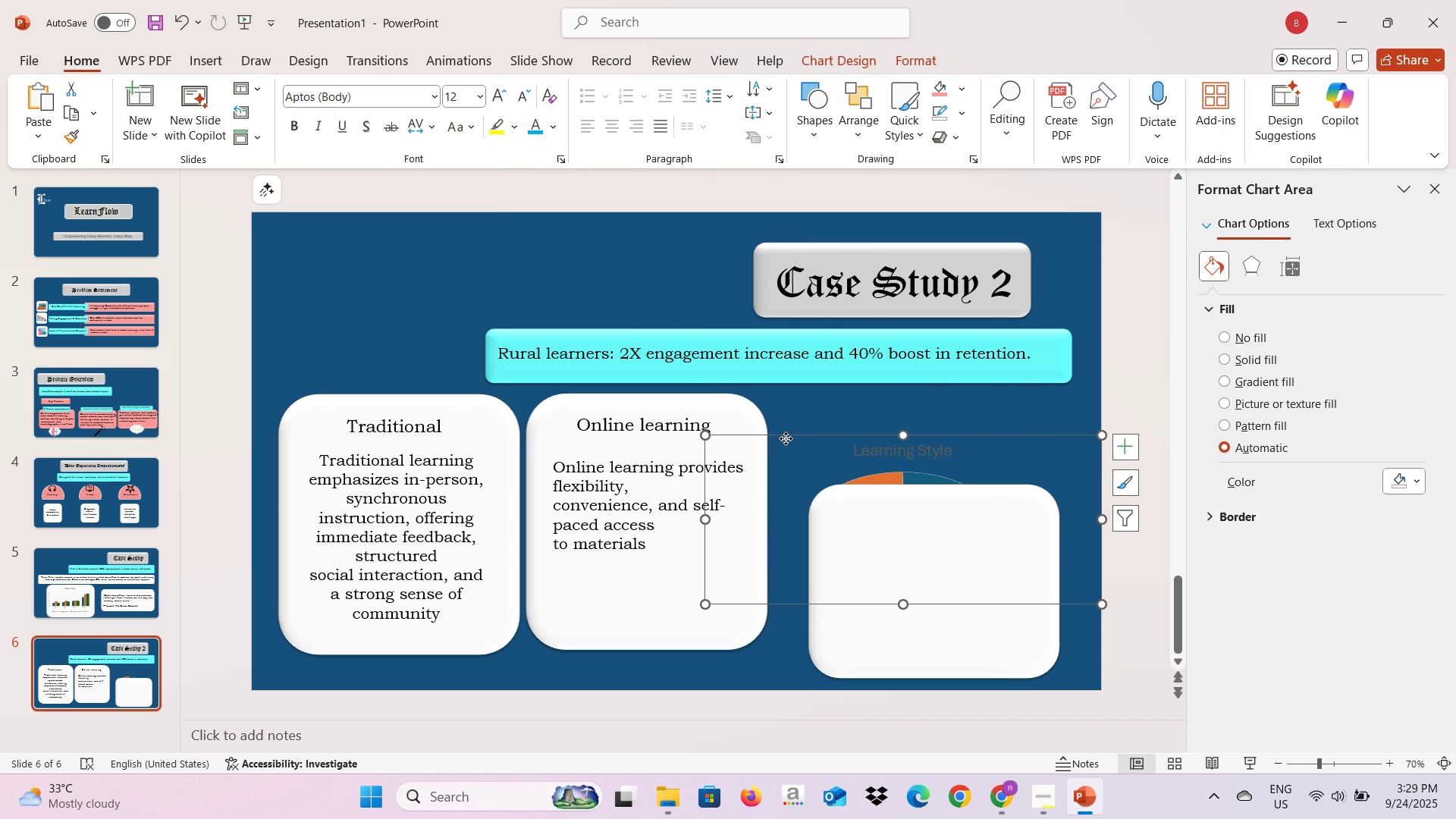 
right_click([786, 438])
 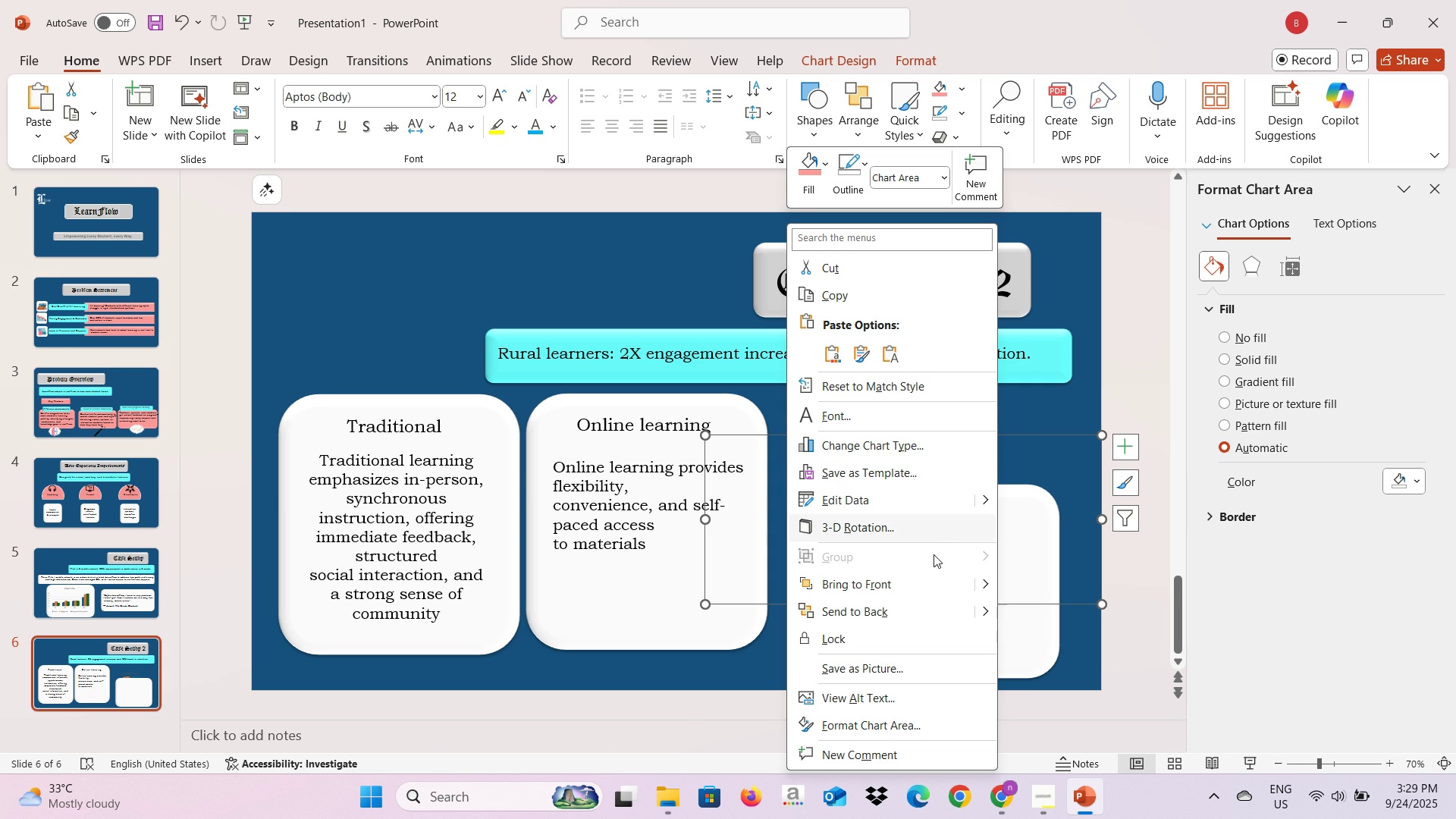 
left_click([934, 579])
 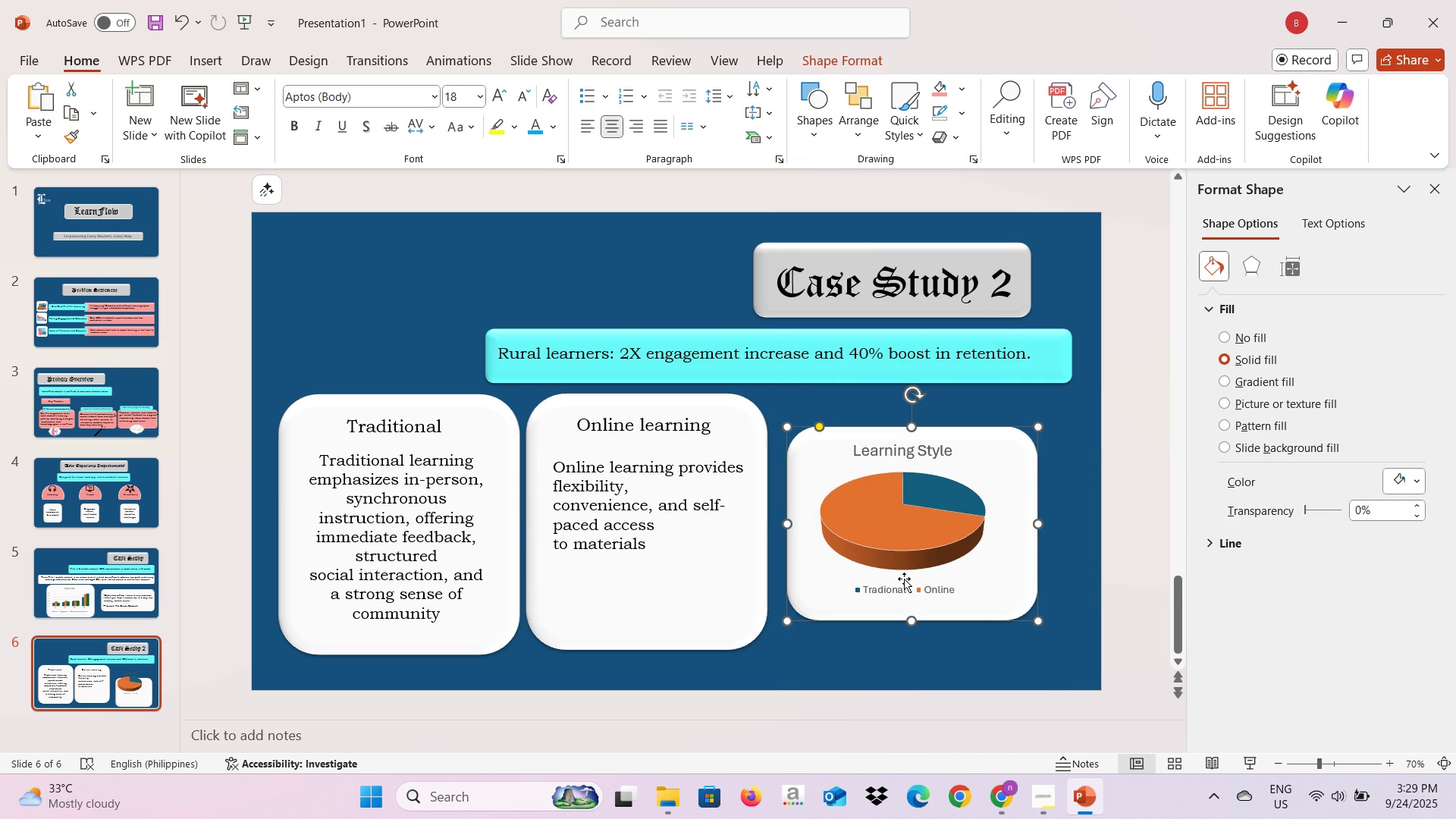 
wait(8.18)
 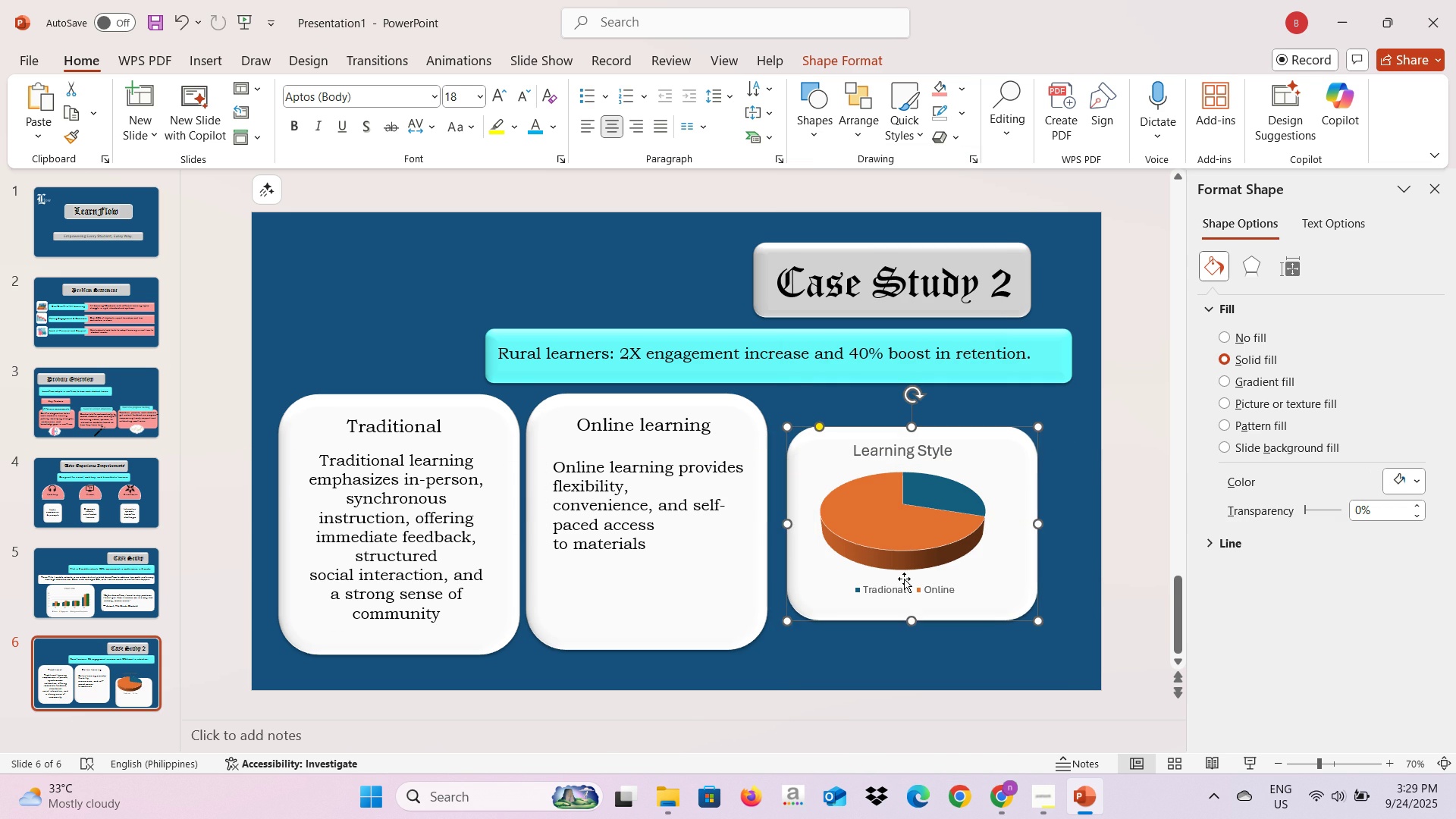 
left_click([988, 463])
 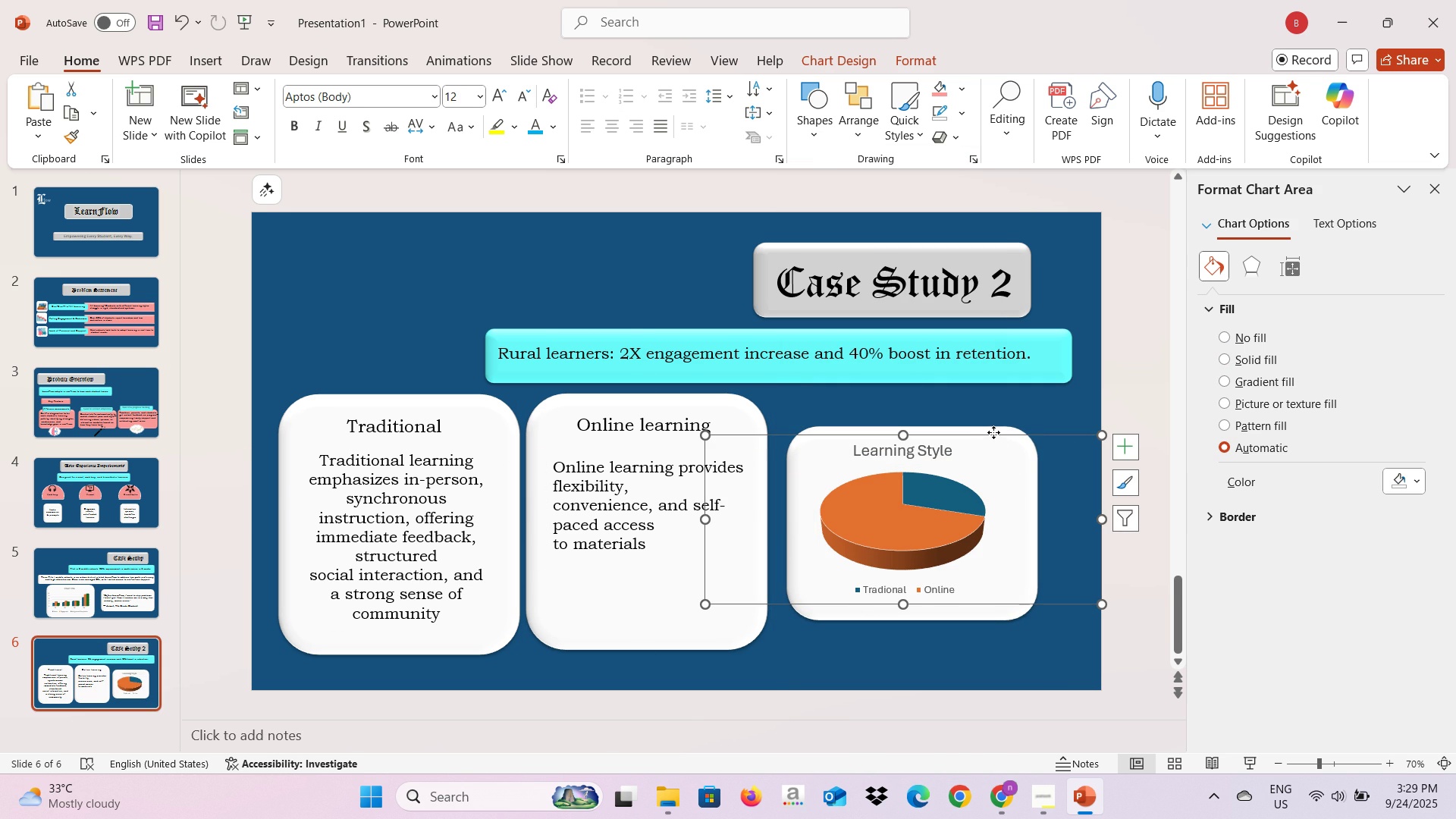 
left_click([993, 432])
 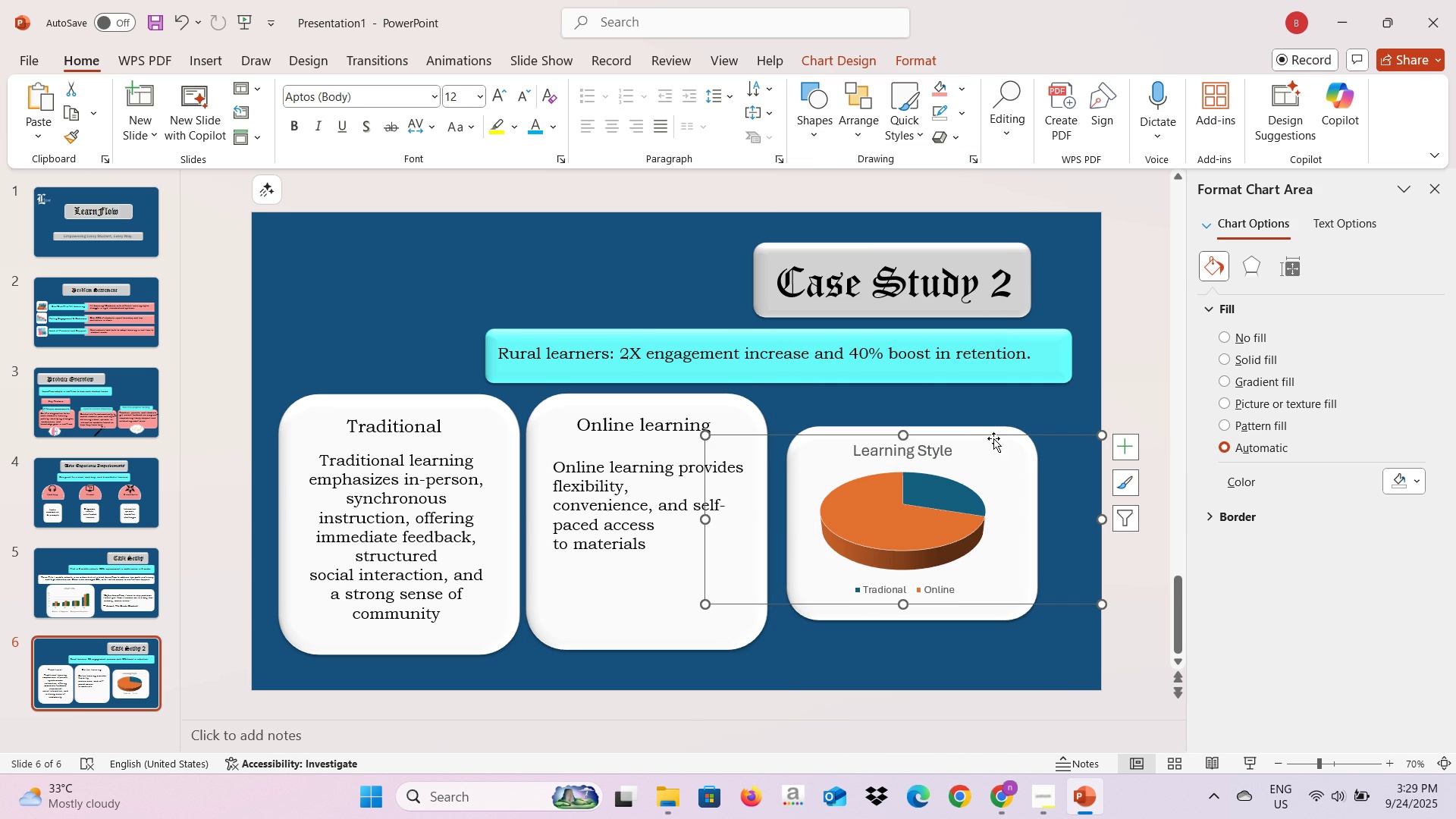 
left_click([1002, 408])
 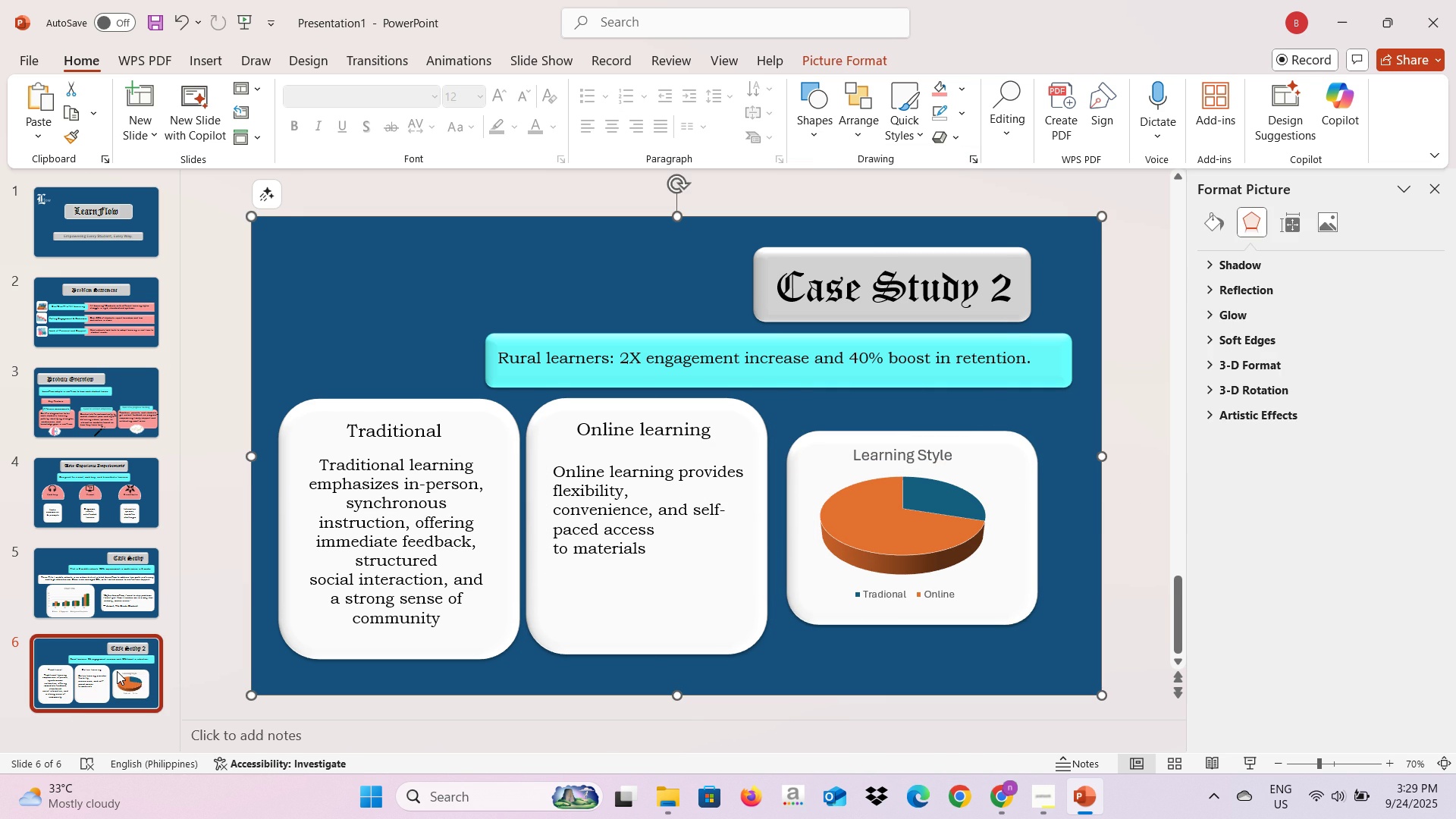 
left_click([117, 671])